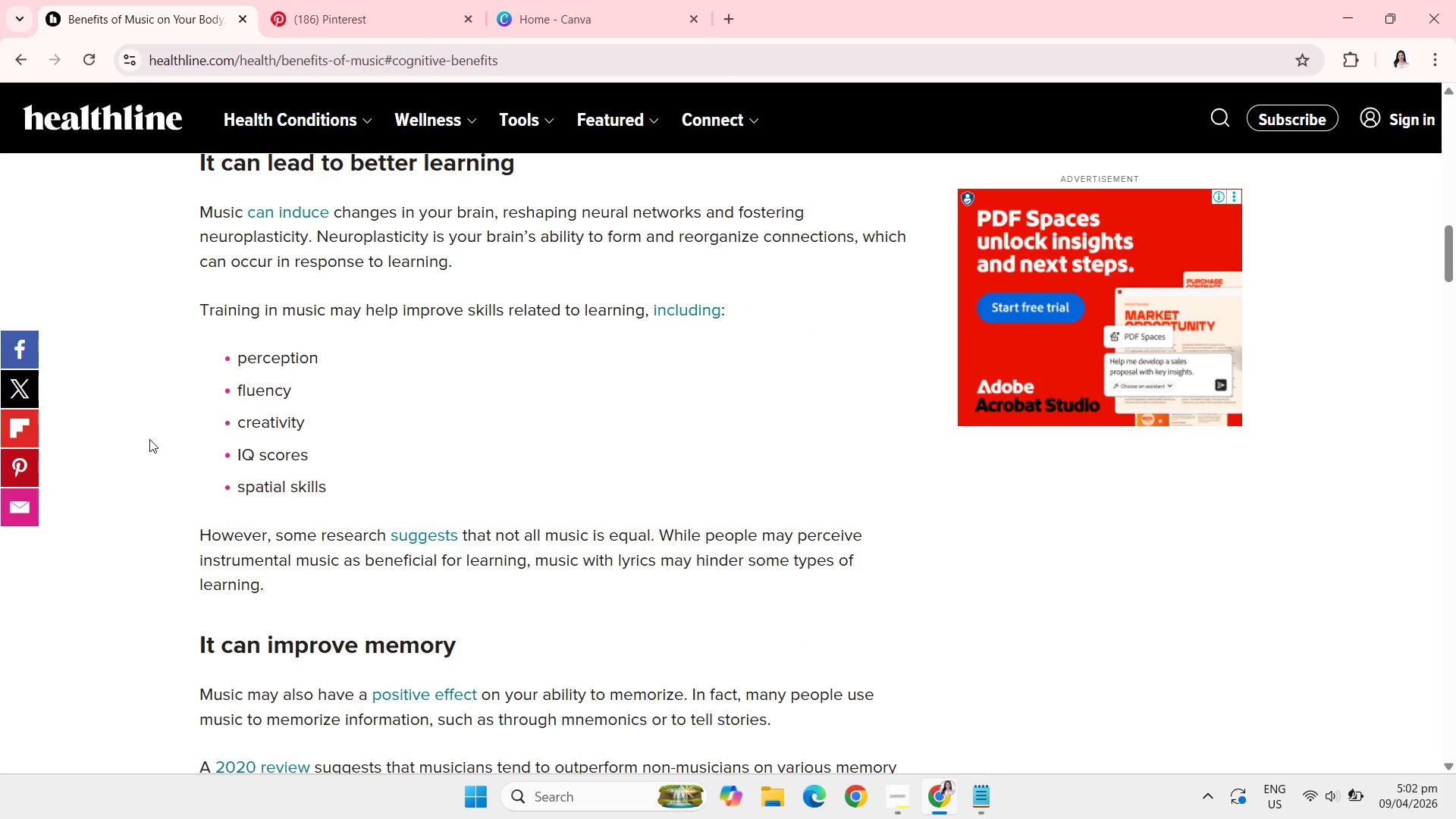 
wait(6.35)
 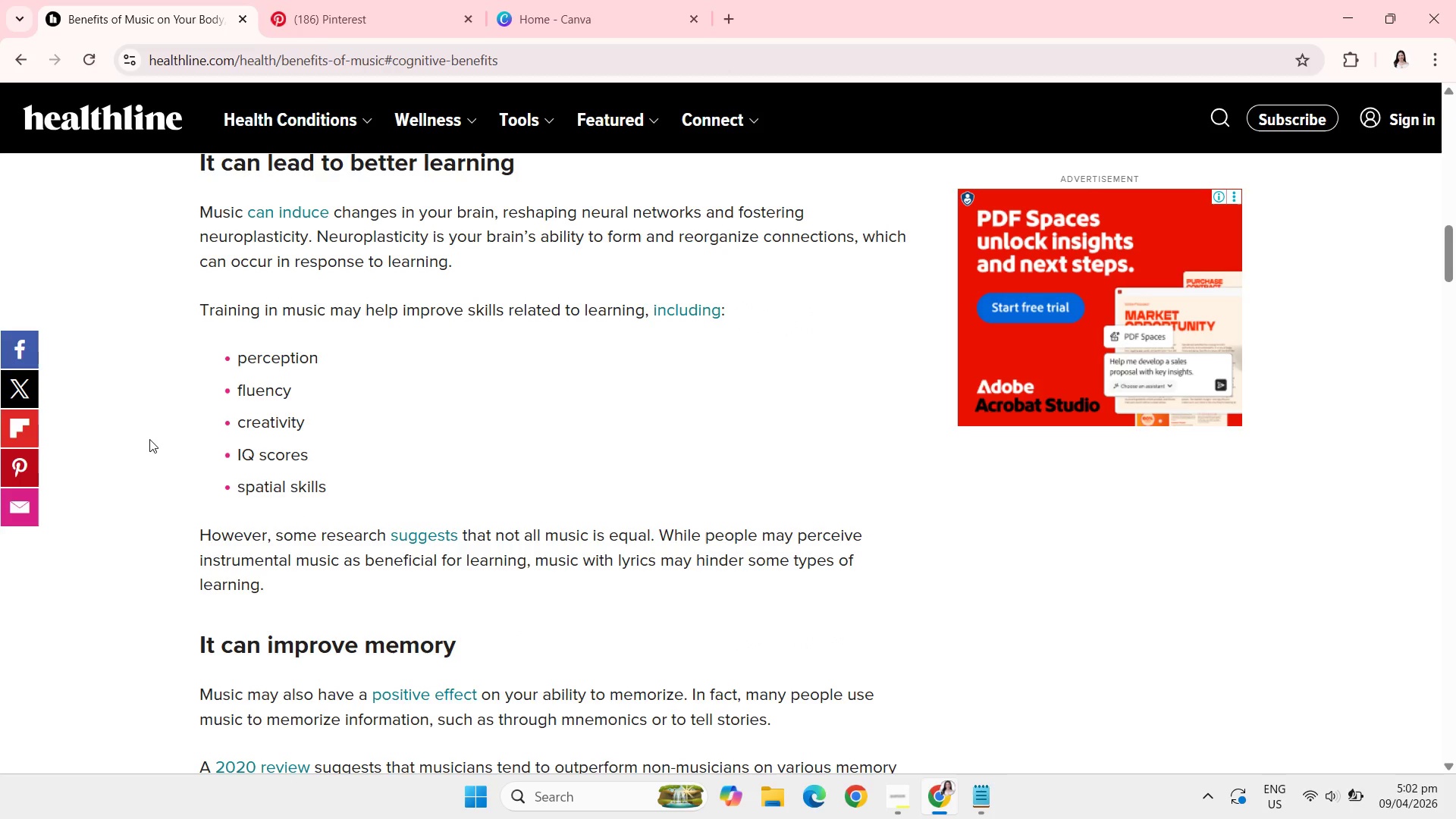 
scroll: coordinate [149, 439], scroll_direction: down, amount: 2.0
 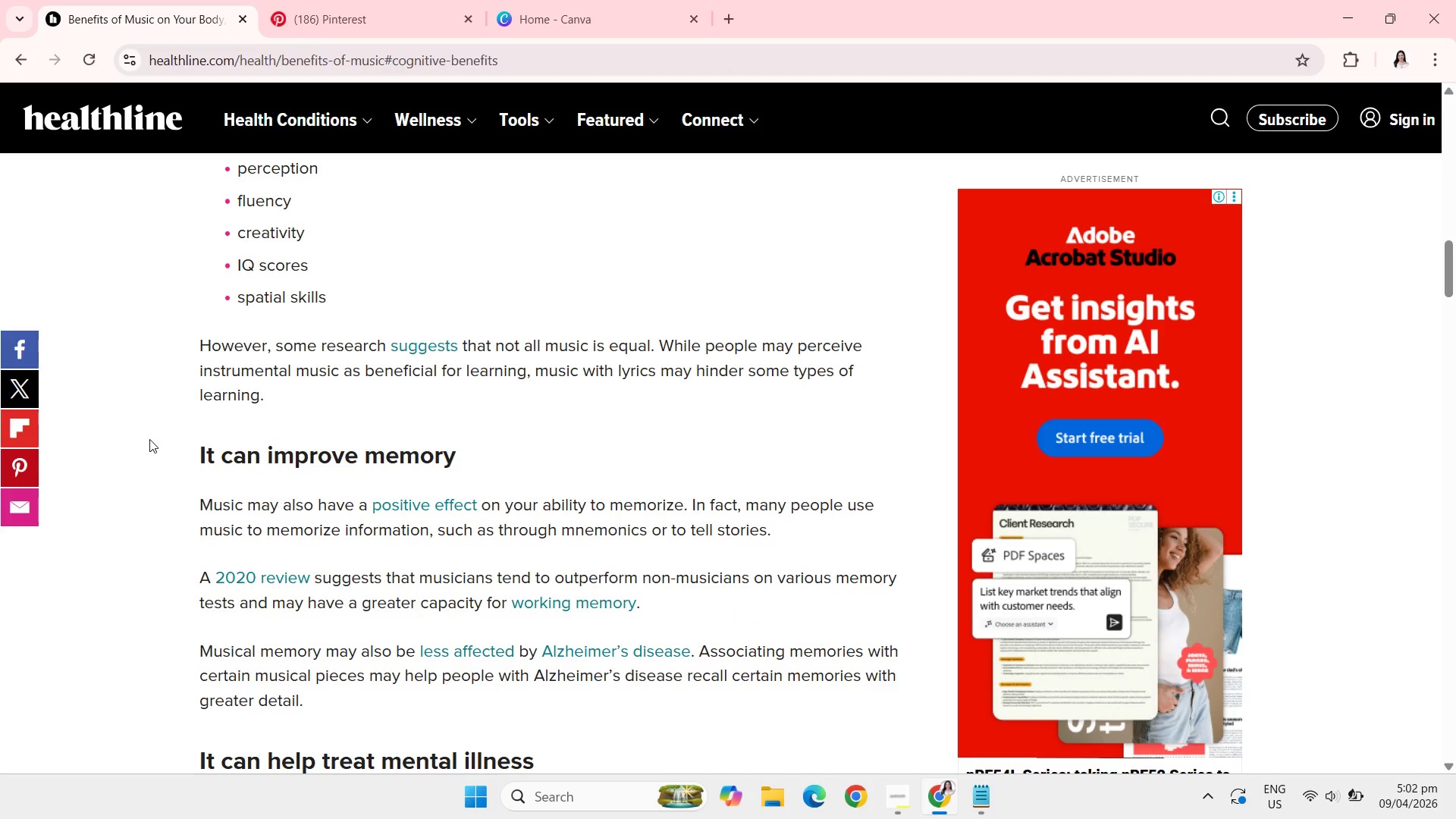 
wait(7.74)
 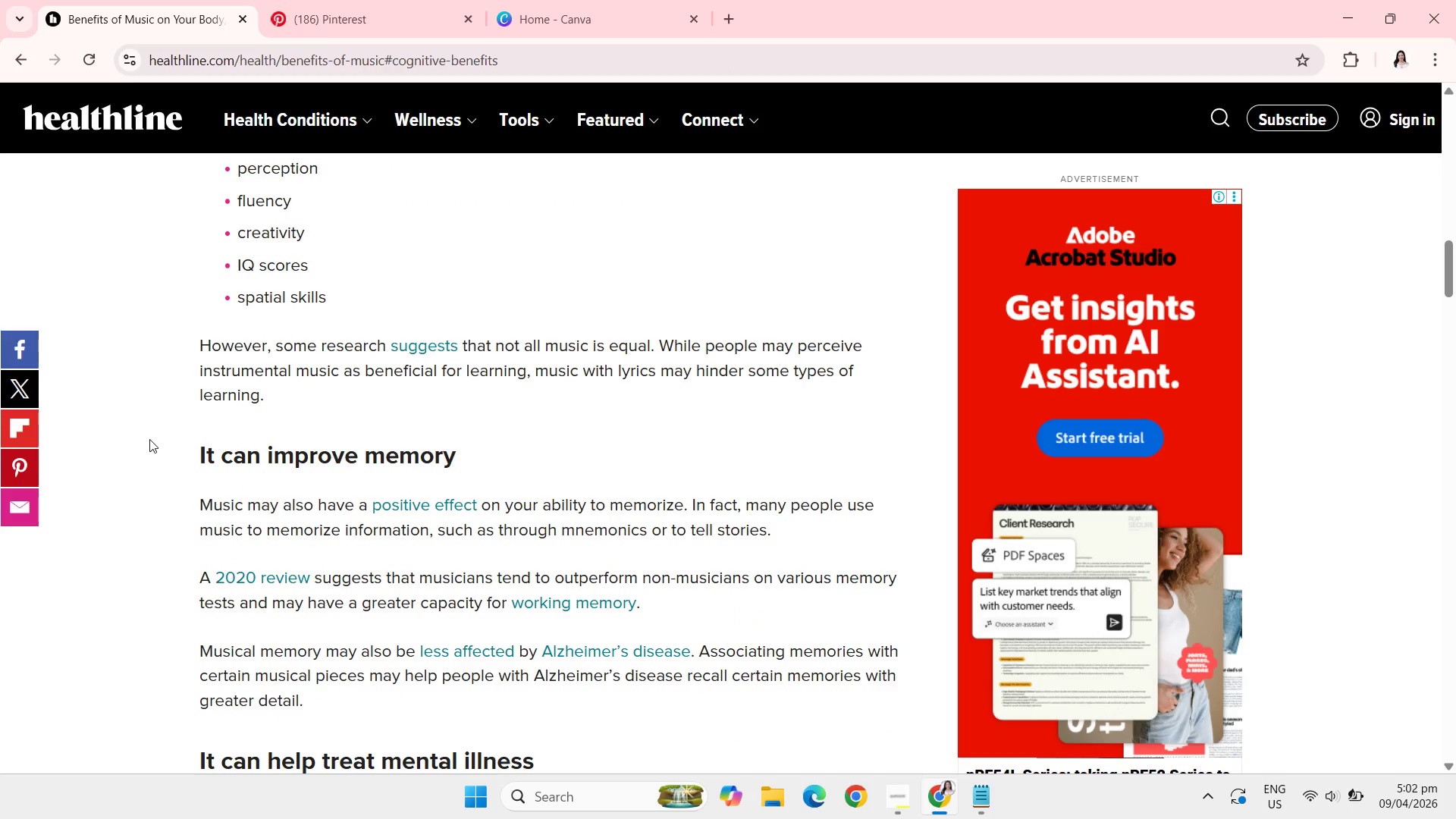 
scroll: coordinate [149, 439], scroll_direction: down, amount: 2.0
 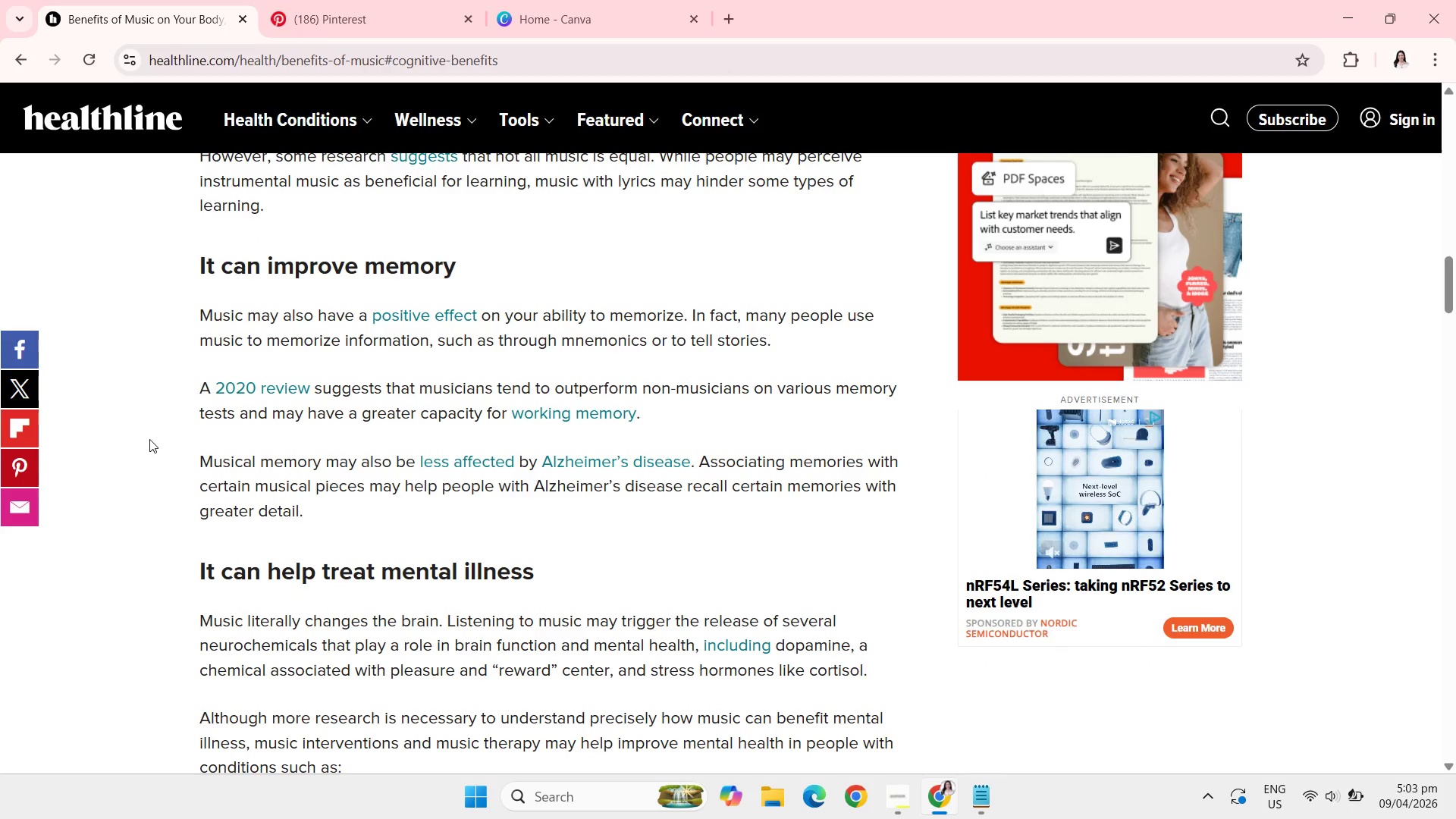 
wait(7.1)
 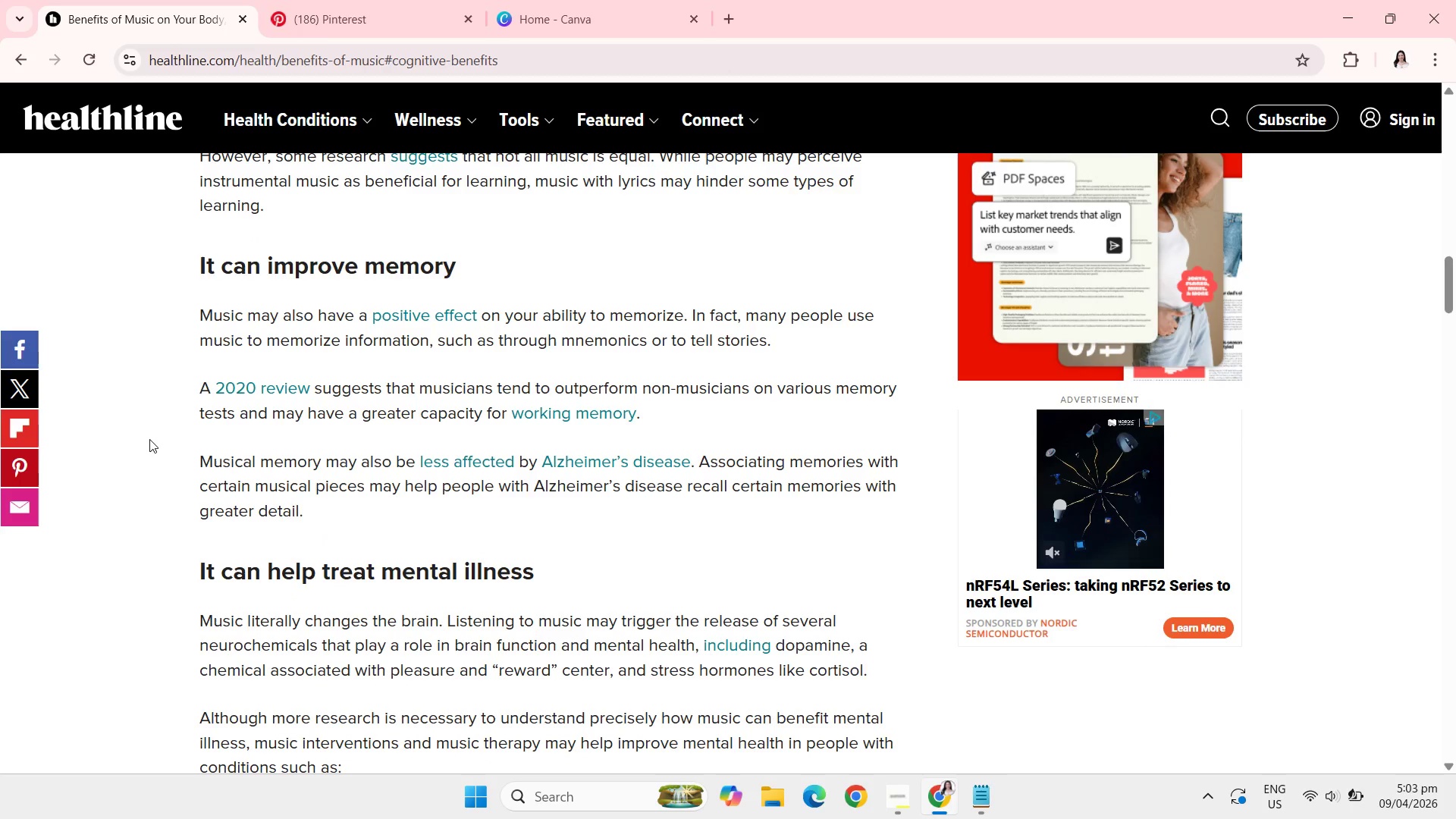 
scroll: coordinate [149, 439], scroll_direction: down, amount: 5.0
 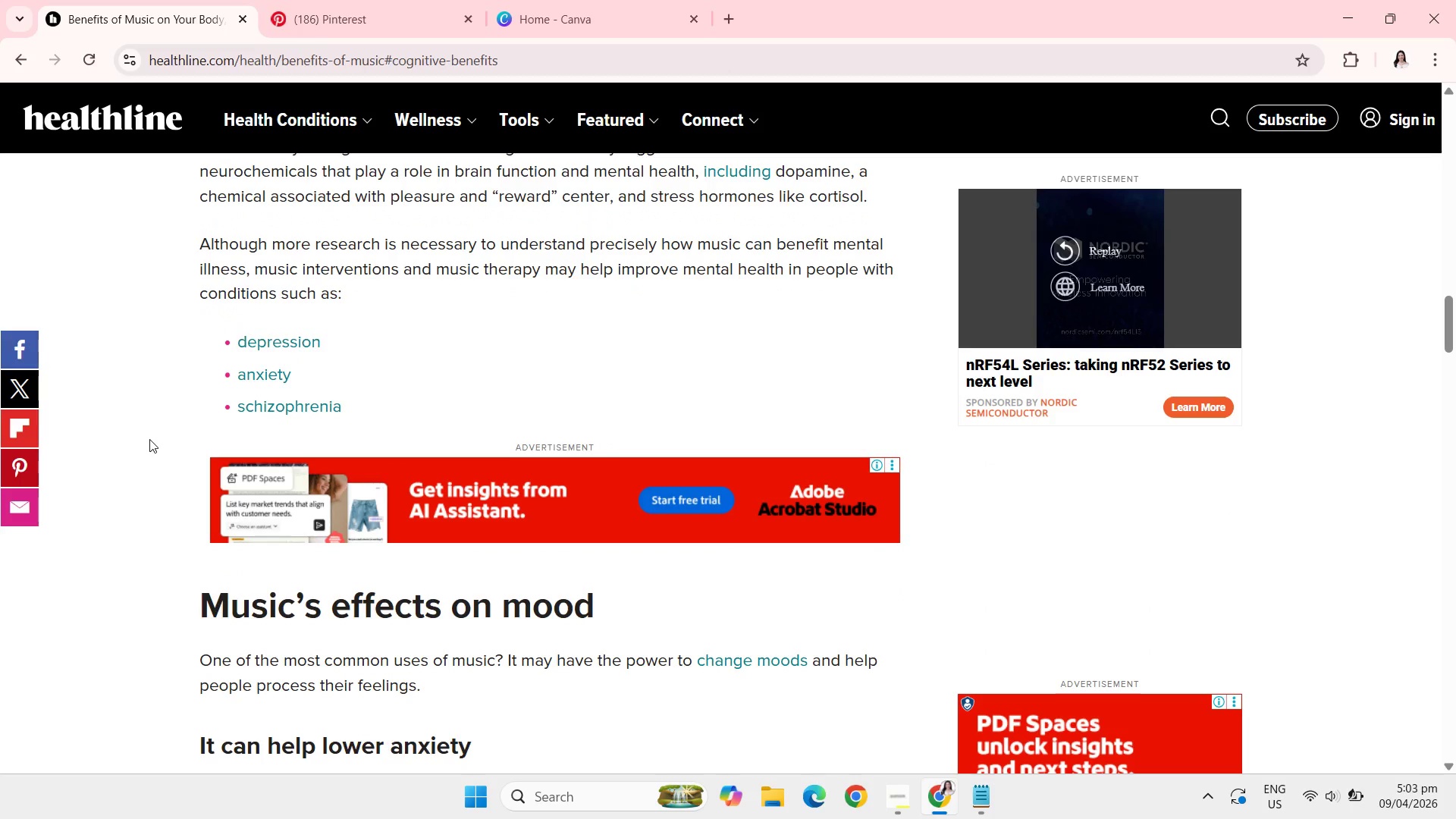 
scroll: coordinate [149, 439], scroll_direction: down, amount: 2.0
 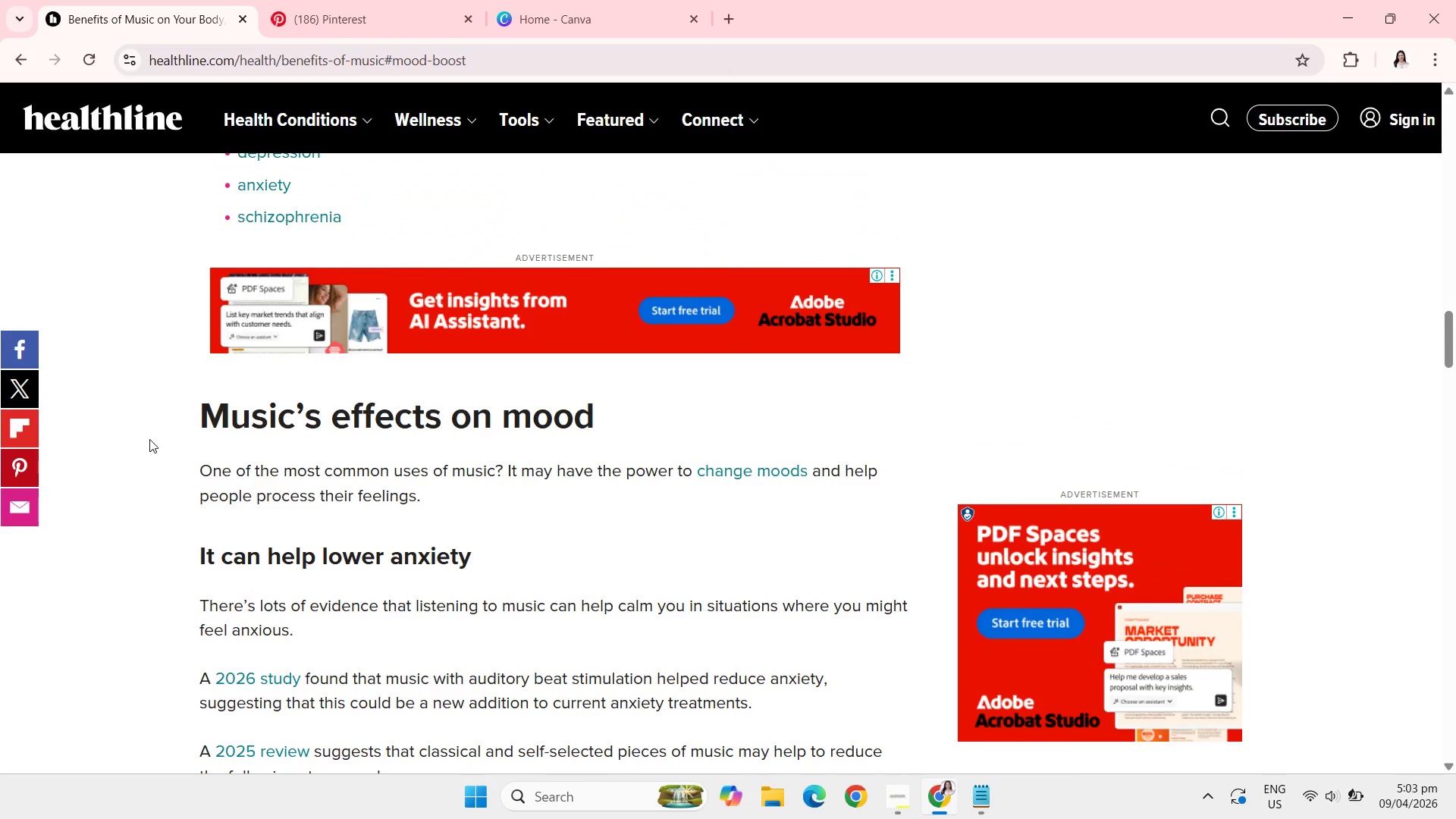 
scroll: coordinate [149, 439], scroll_direction: none, amount: 0.0
 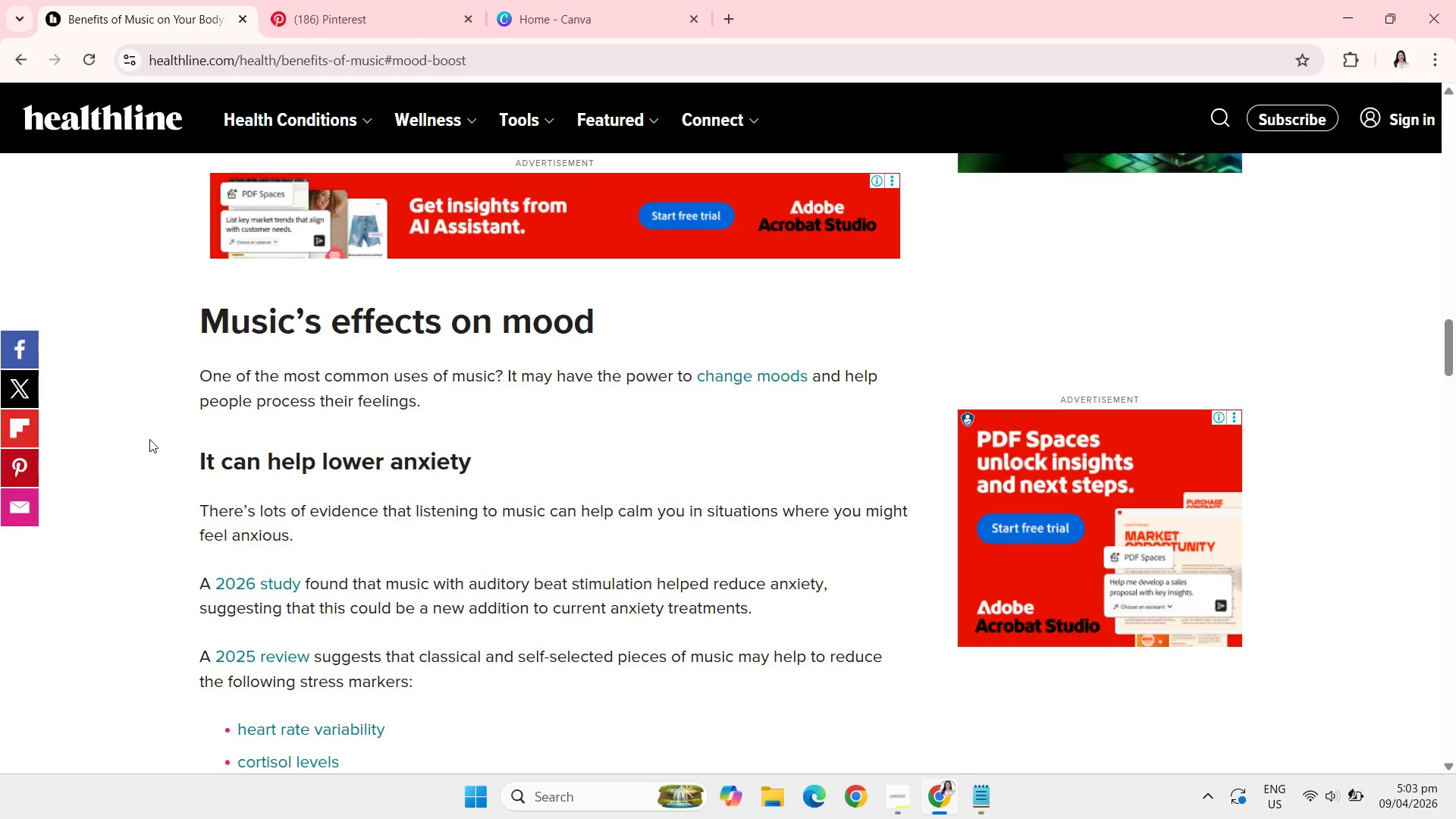 
wait(11.5)
 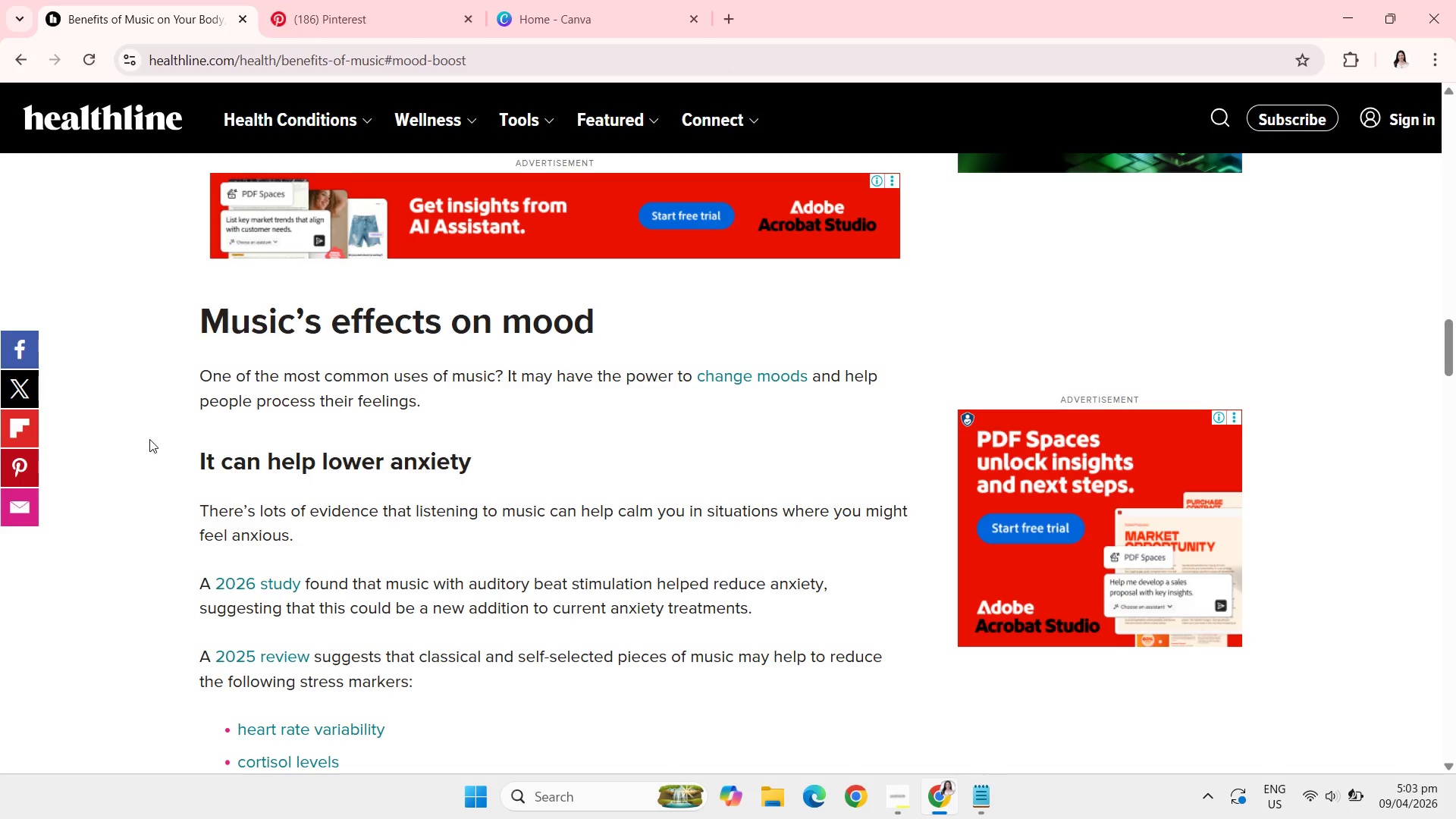 
scroll: coordinate [149, 439], scroll_direction: down, amount: 1.0
 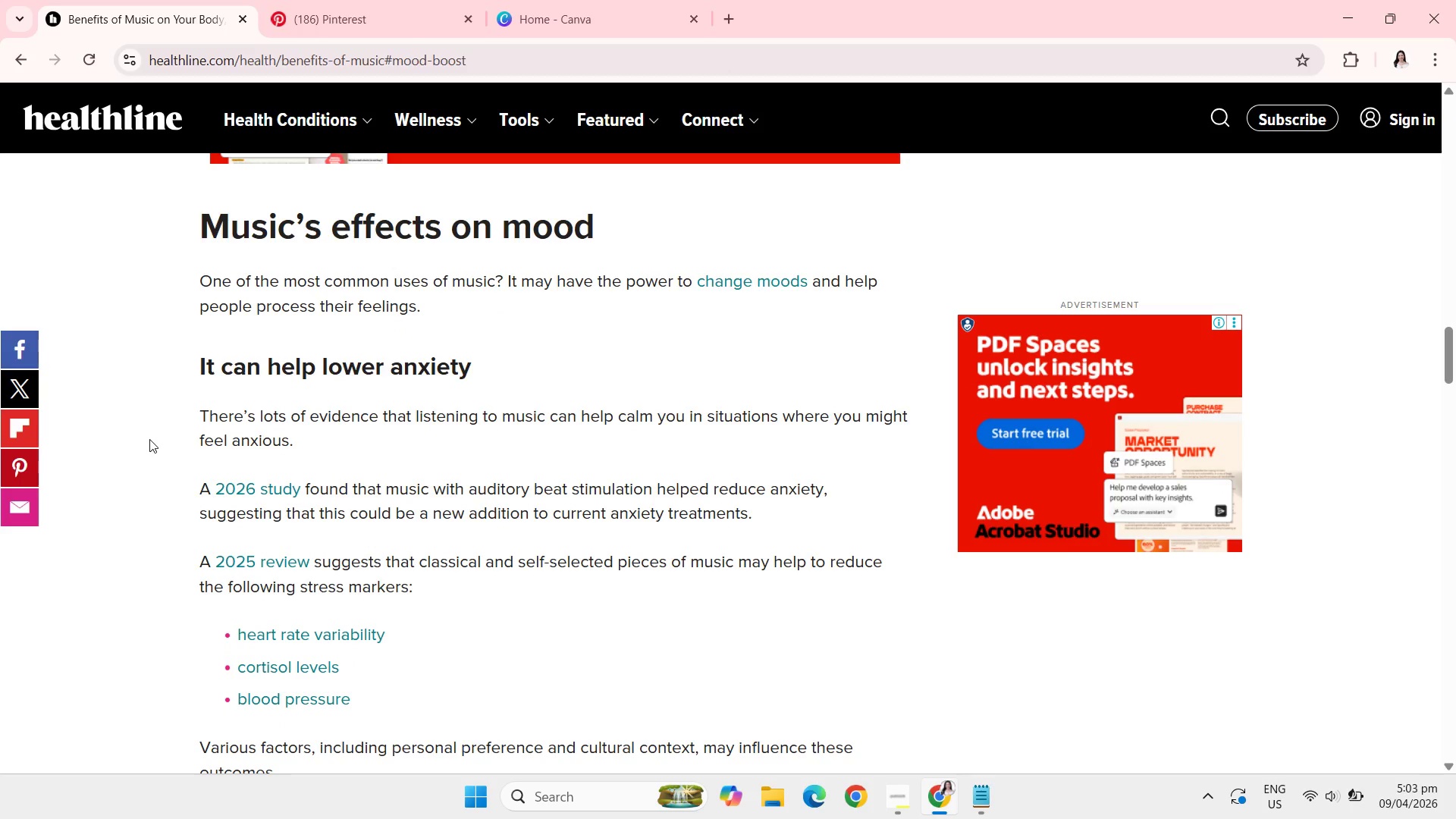 
wait(5.32)
 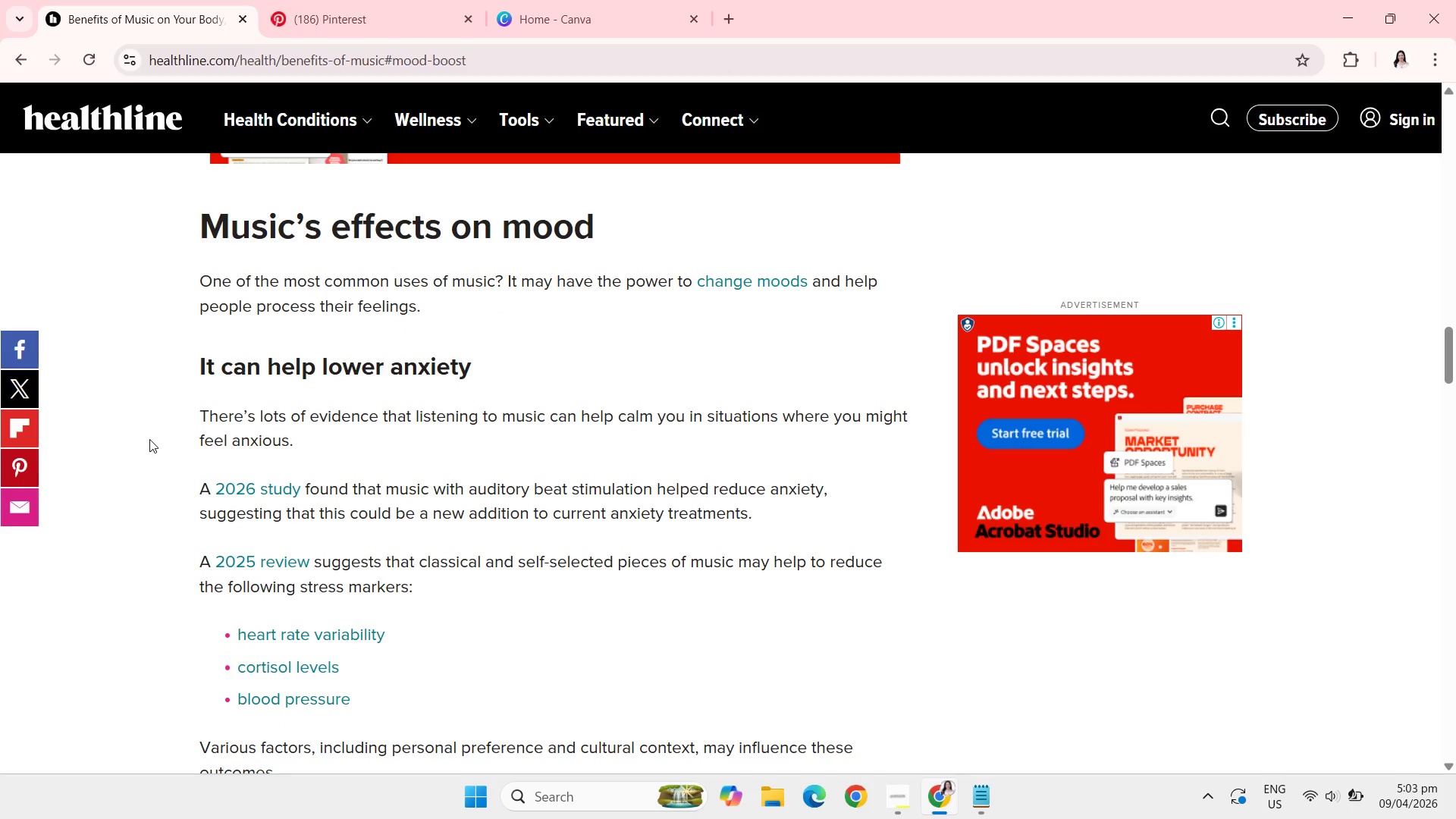 
scroll: coordinate [149, 439], scroll_direction: down, amount: 1.0
 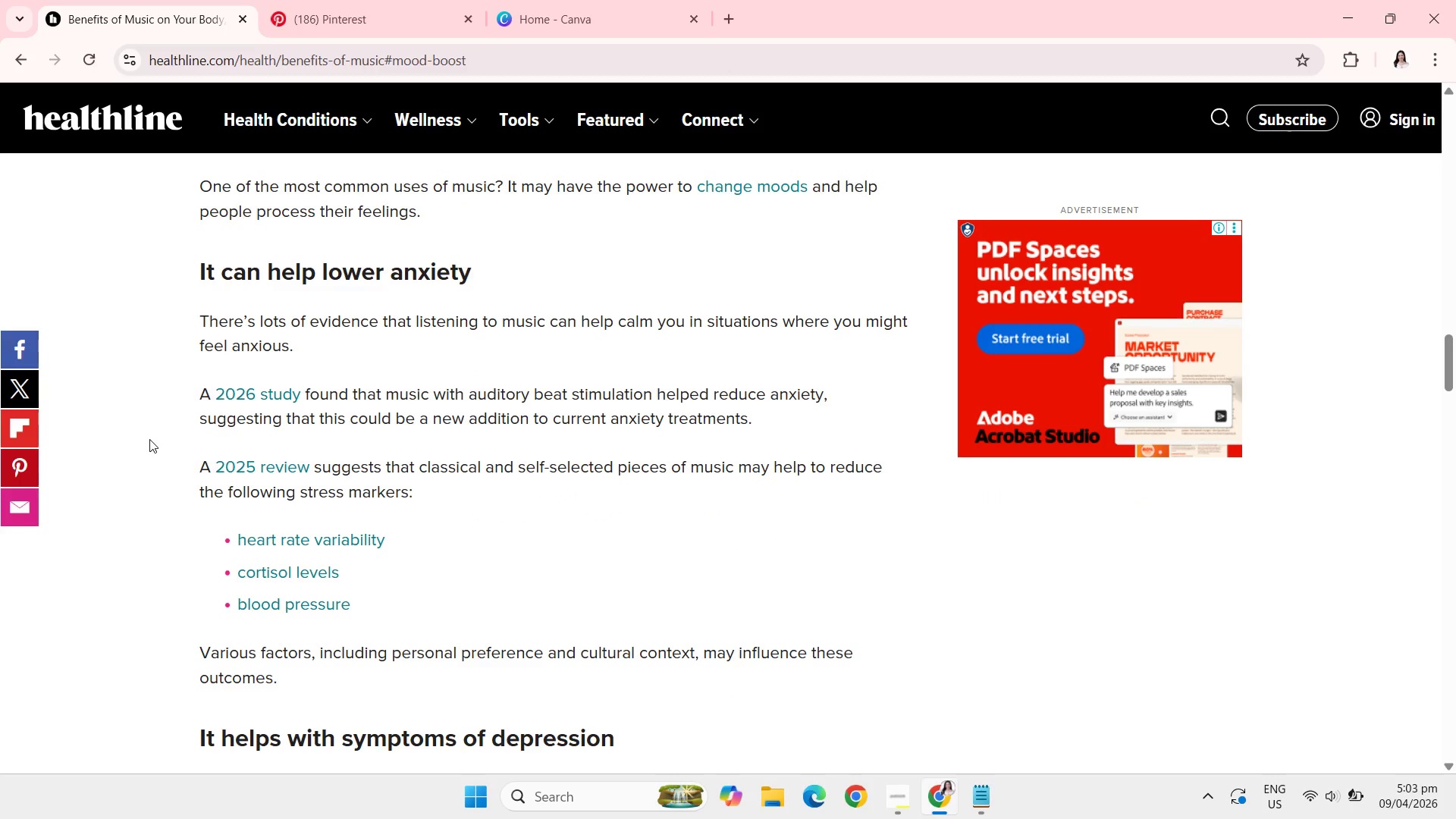 
wait(5.93)
 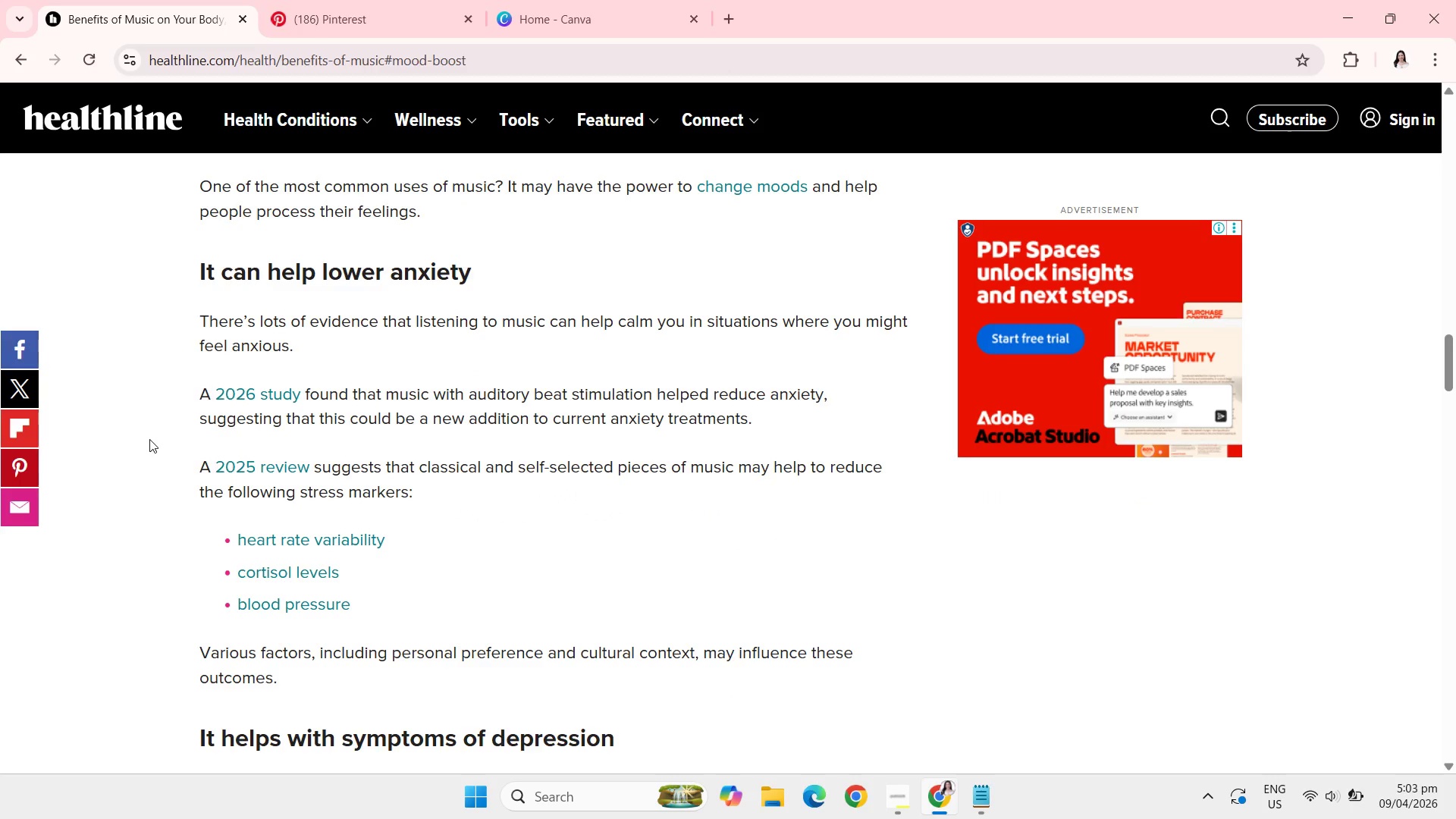 
scroll: coordinate [149, 439], scroll_direction: down, amount: 3.0
 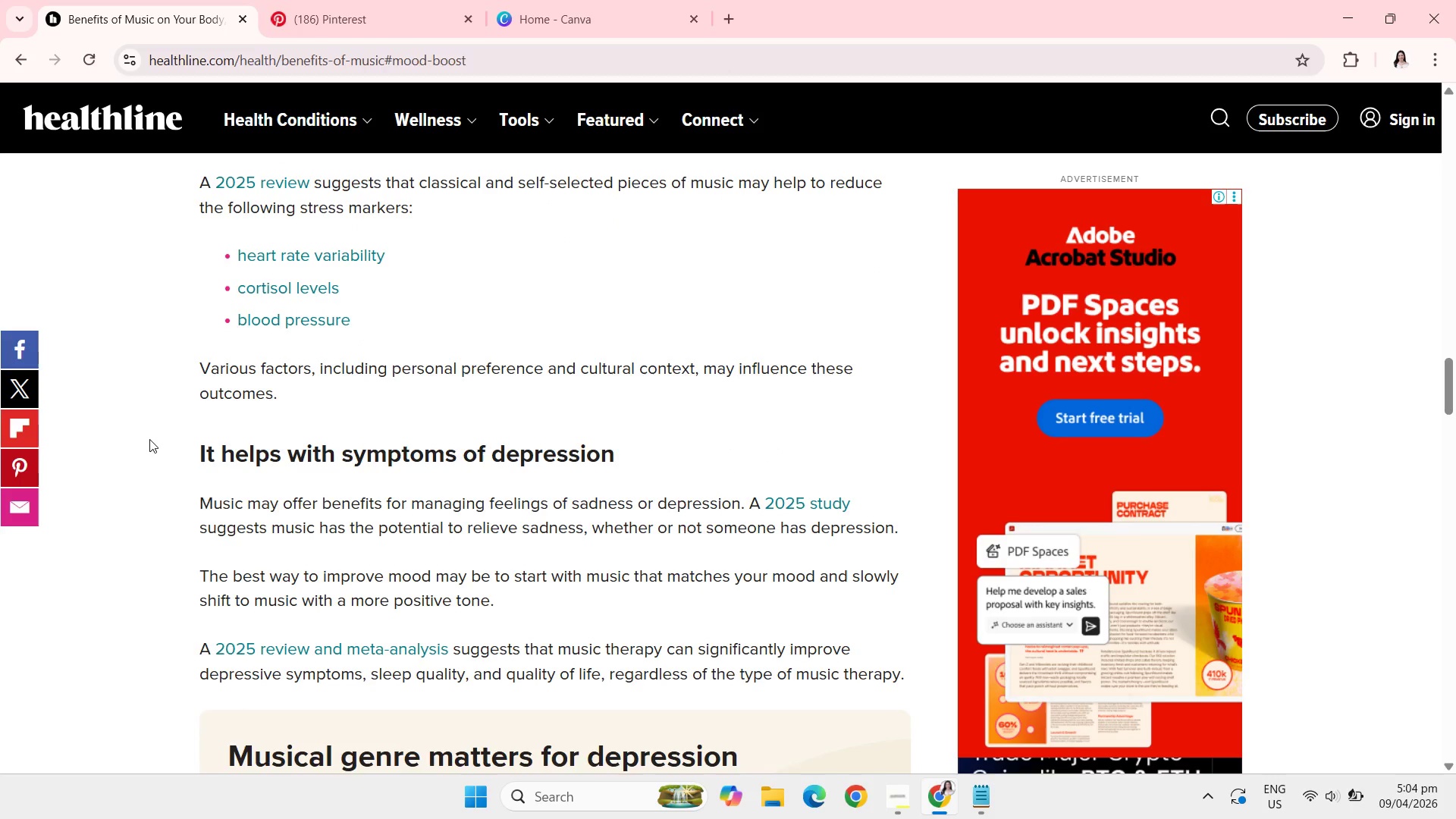 
wait(5.16)
 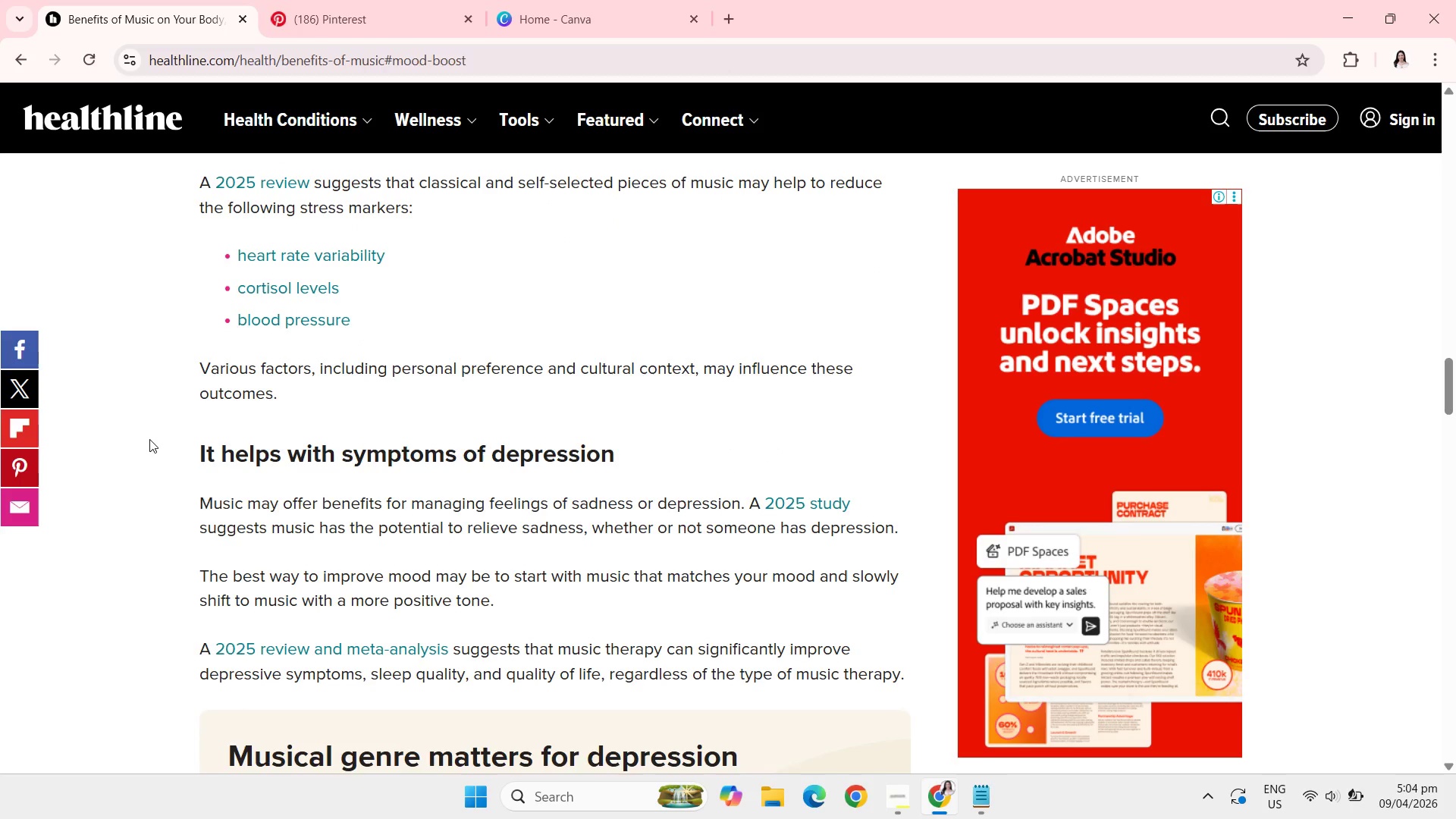 
scroll: coordinate [149, 439], scroll_direction: down, amount: 1.0
 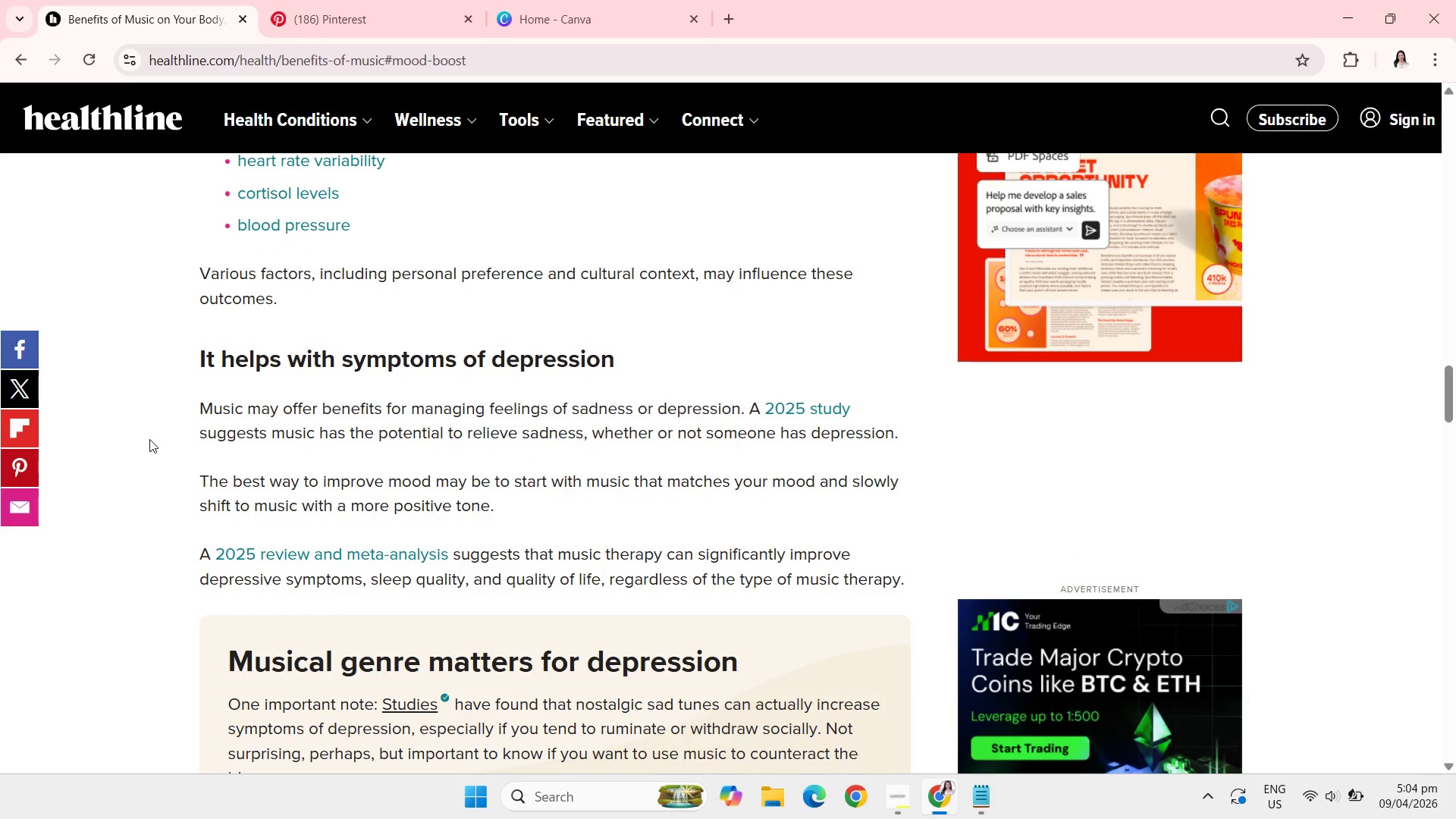 
wait(6.0)
 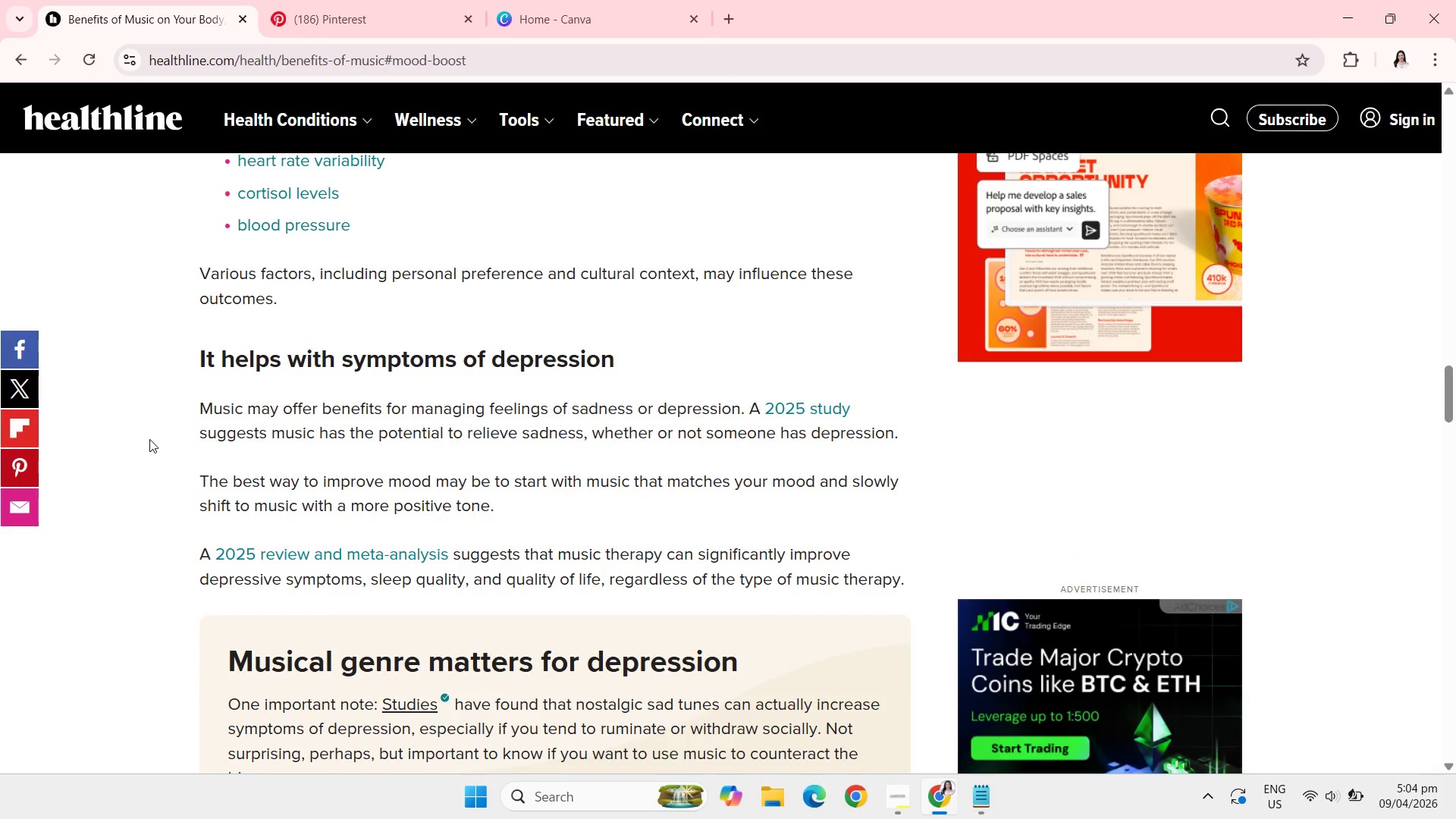 
scroll: coordinate [149, 439], scroll_direction: down, amount: 3.0
 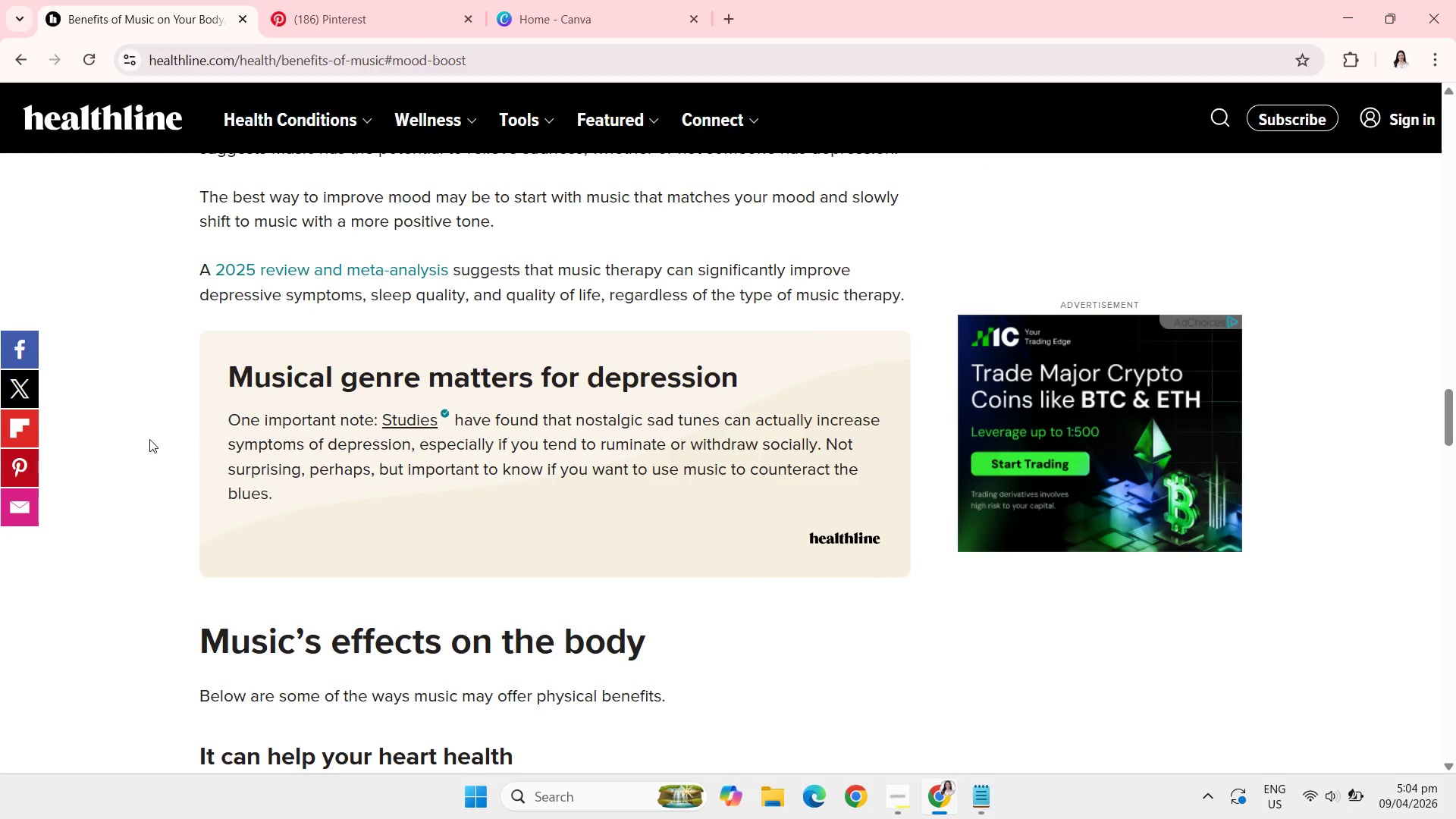 
wait(5.06)
 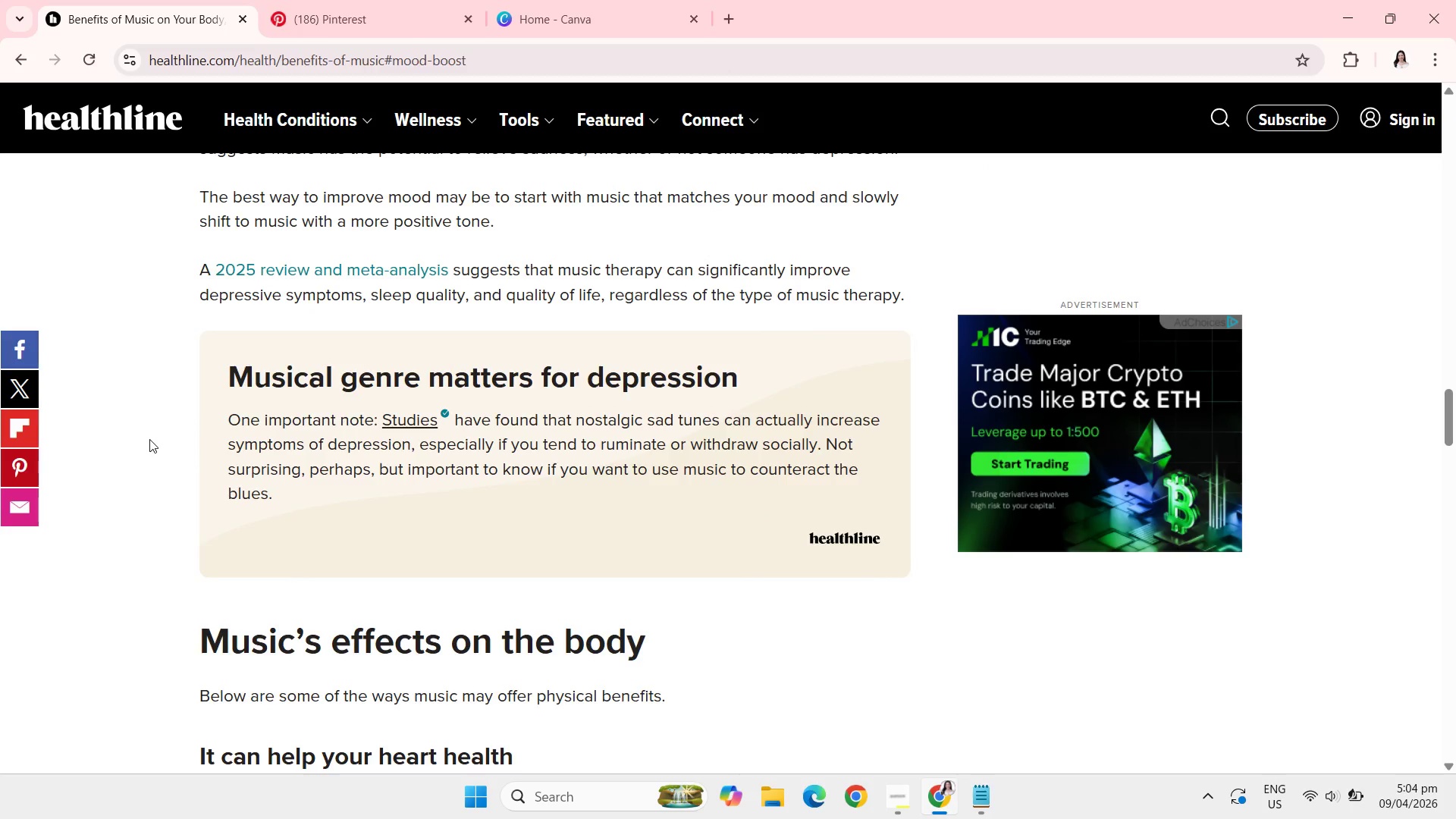 
scroll: coordinate [149, 439], scroll_direction: down, amount: 5.0
 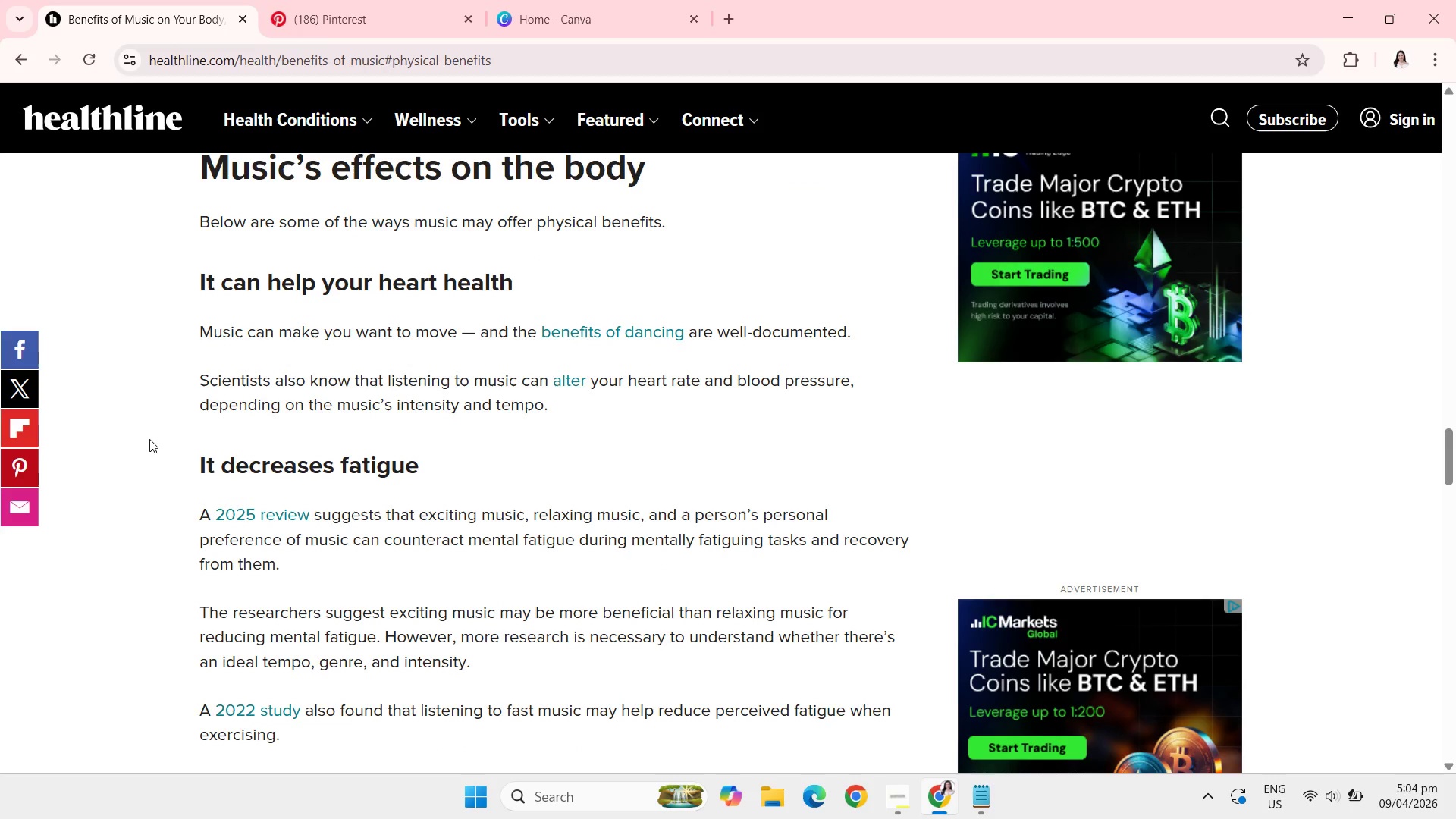 
scroll: coordinate [149, 439], scroll_direction: down, amount: 4.0
 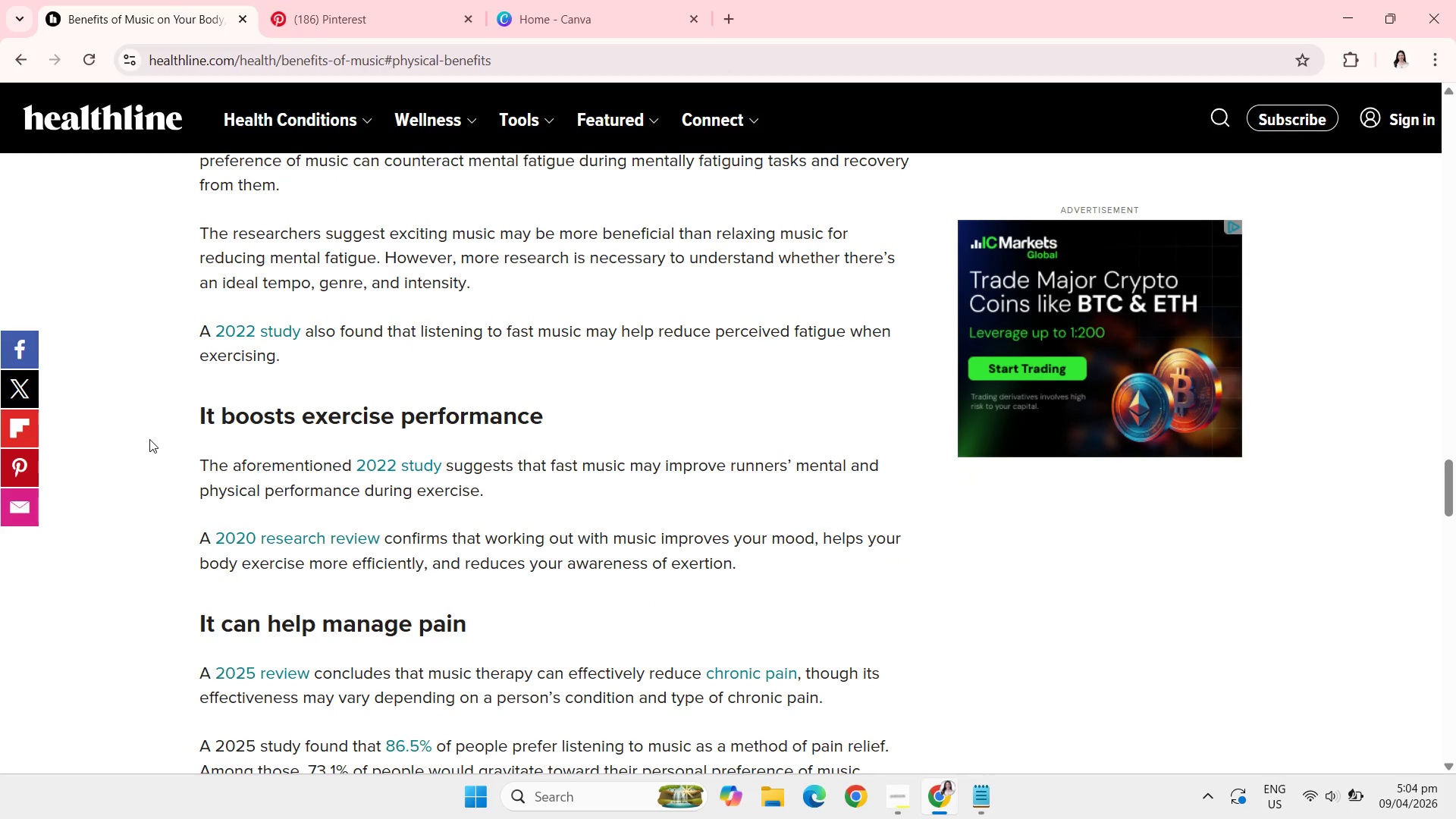 
wait(5.91)
 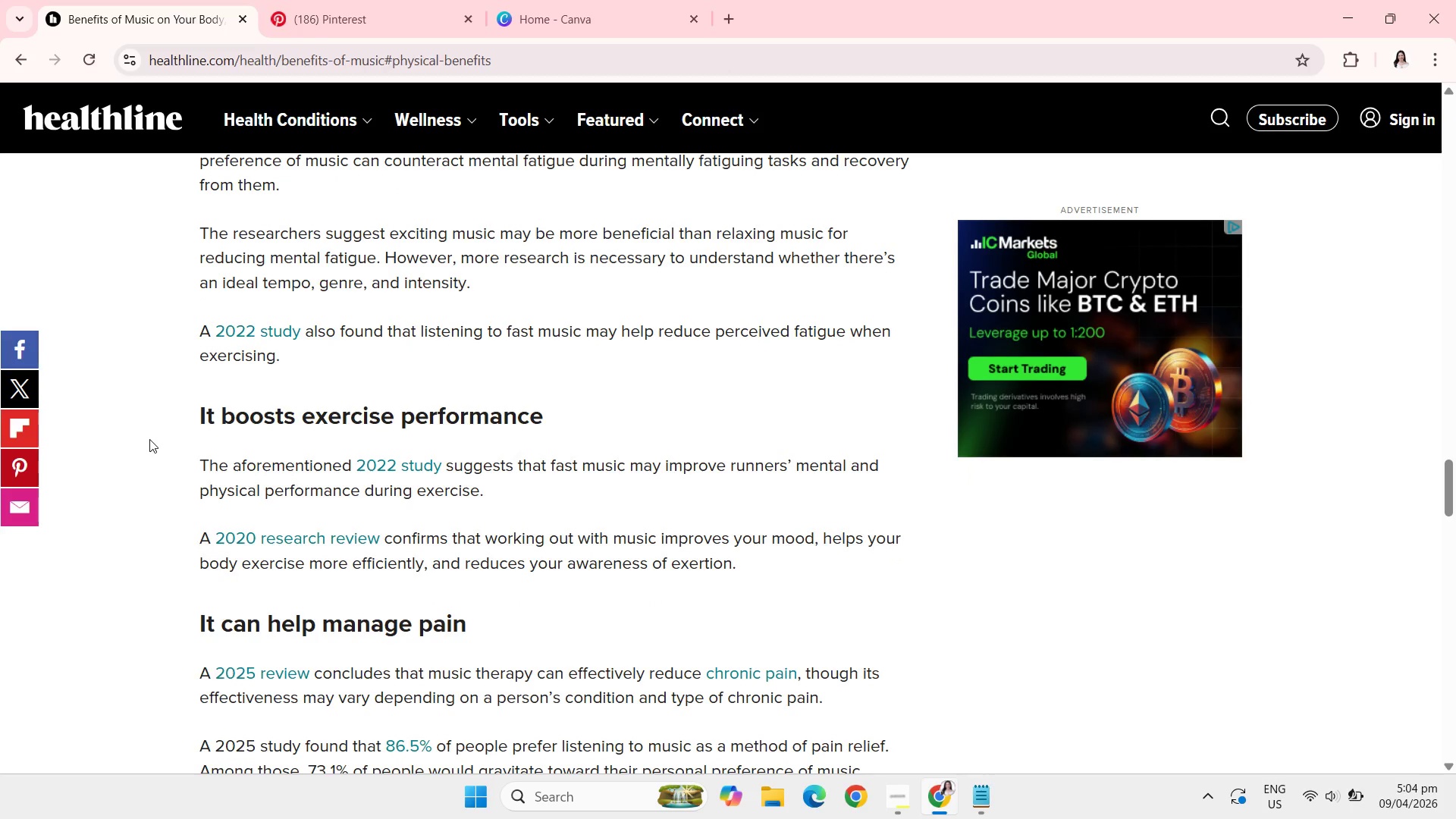 
scroll: coordinate [149, 439], scroll_direction: down, amount: 6.0
 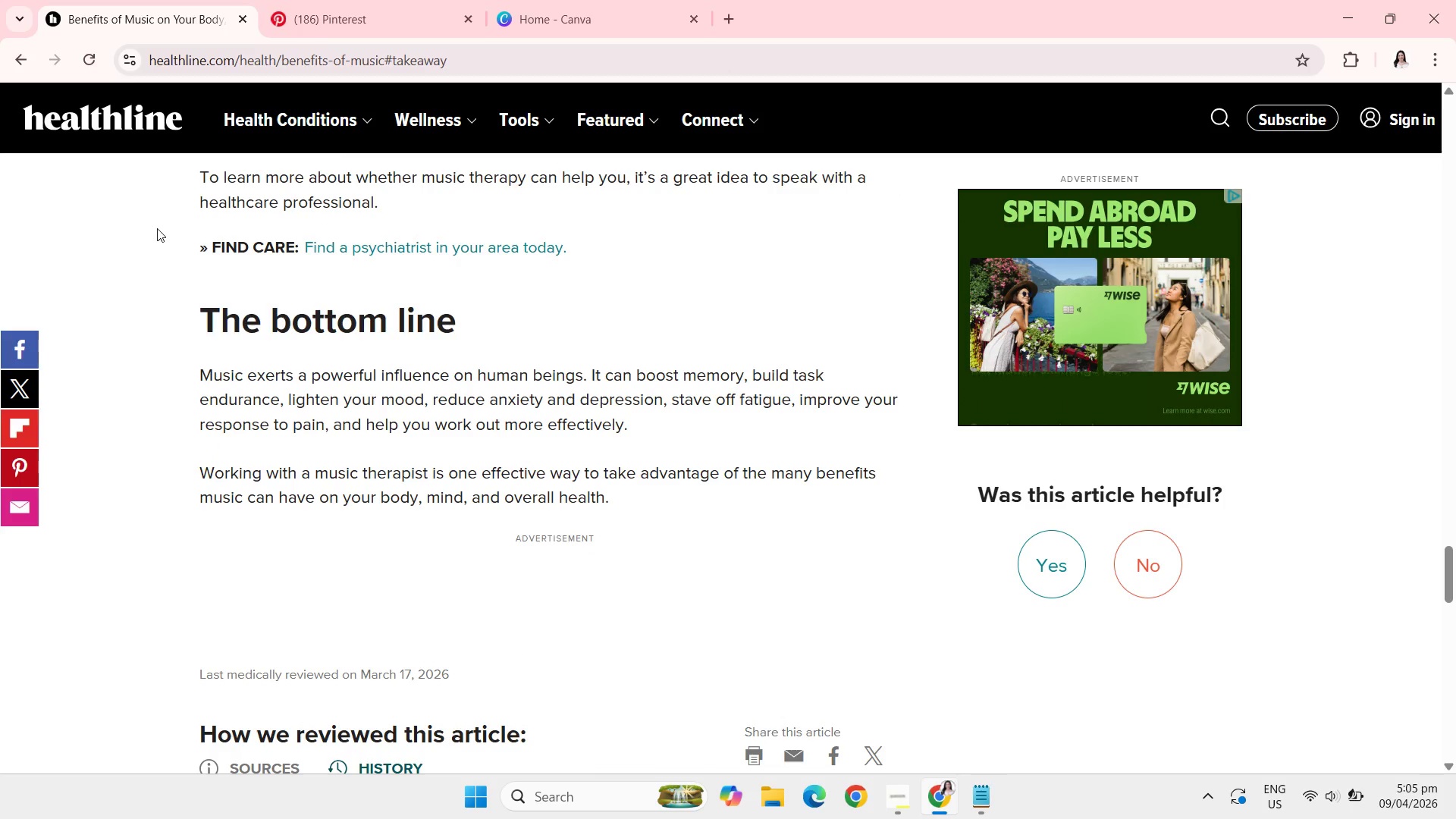 
left_click([15, 58])
 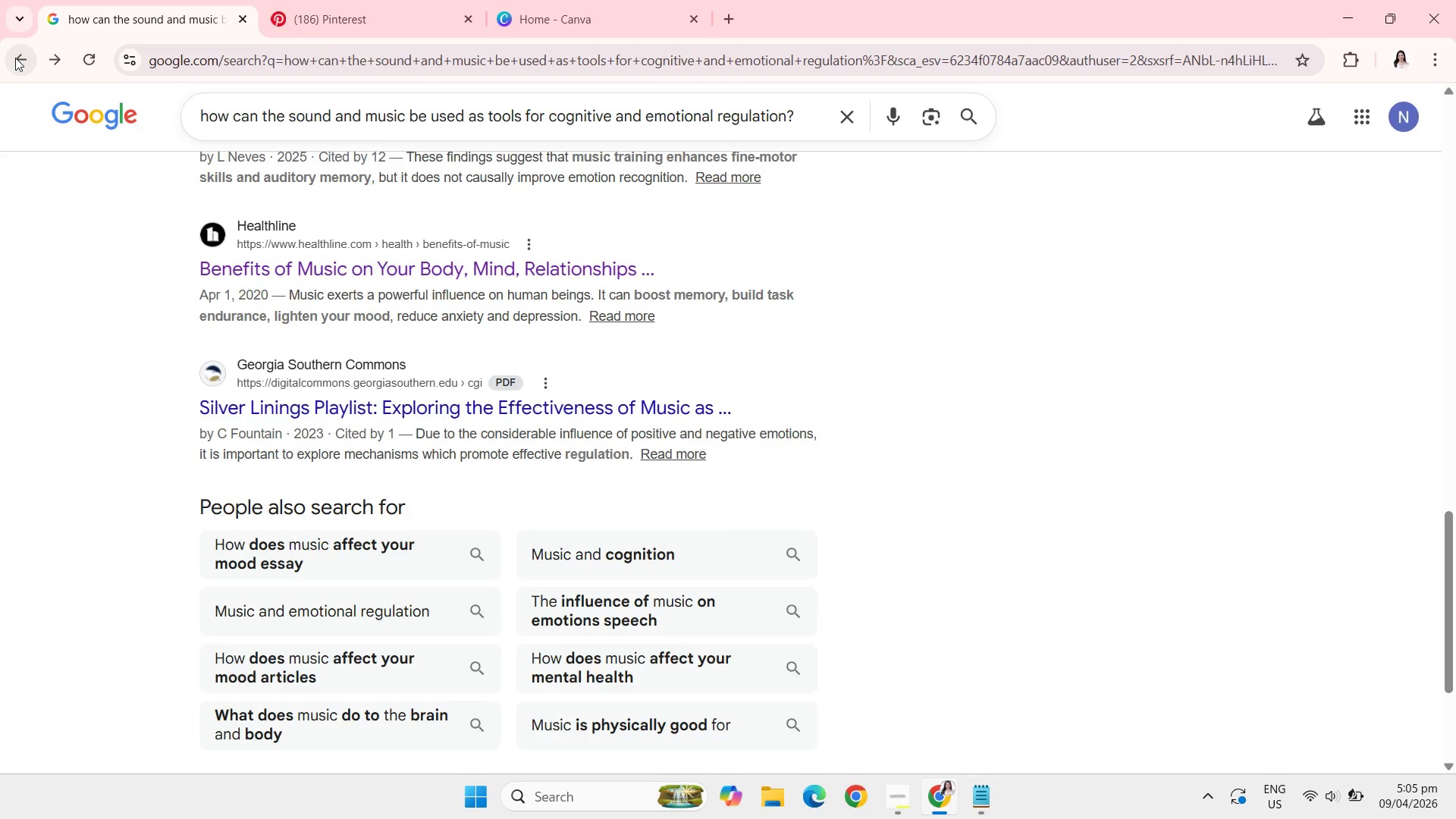 
mouse_move([199, 351])
 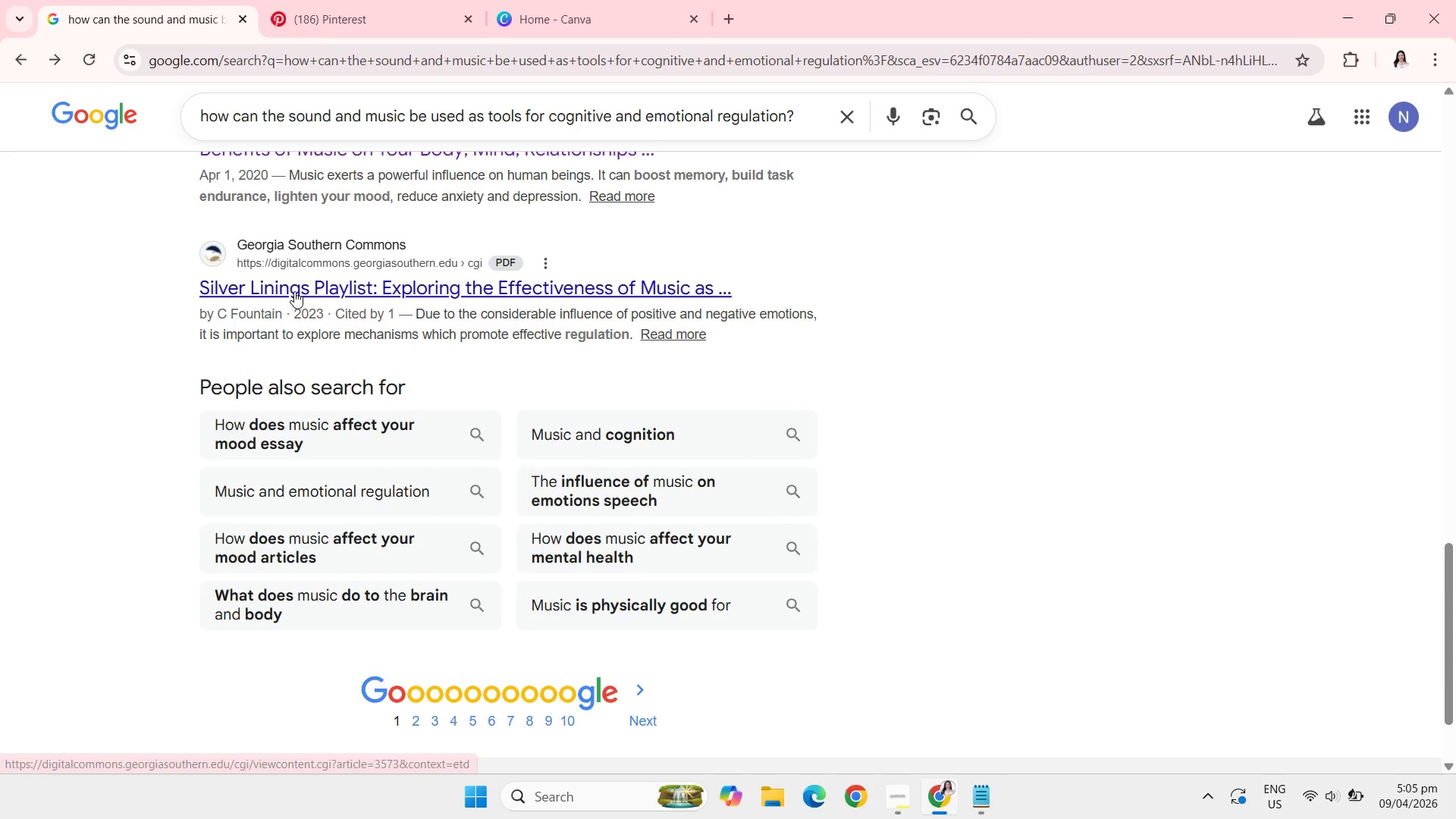 
left_click([294, 290])
 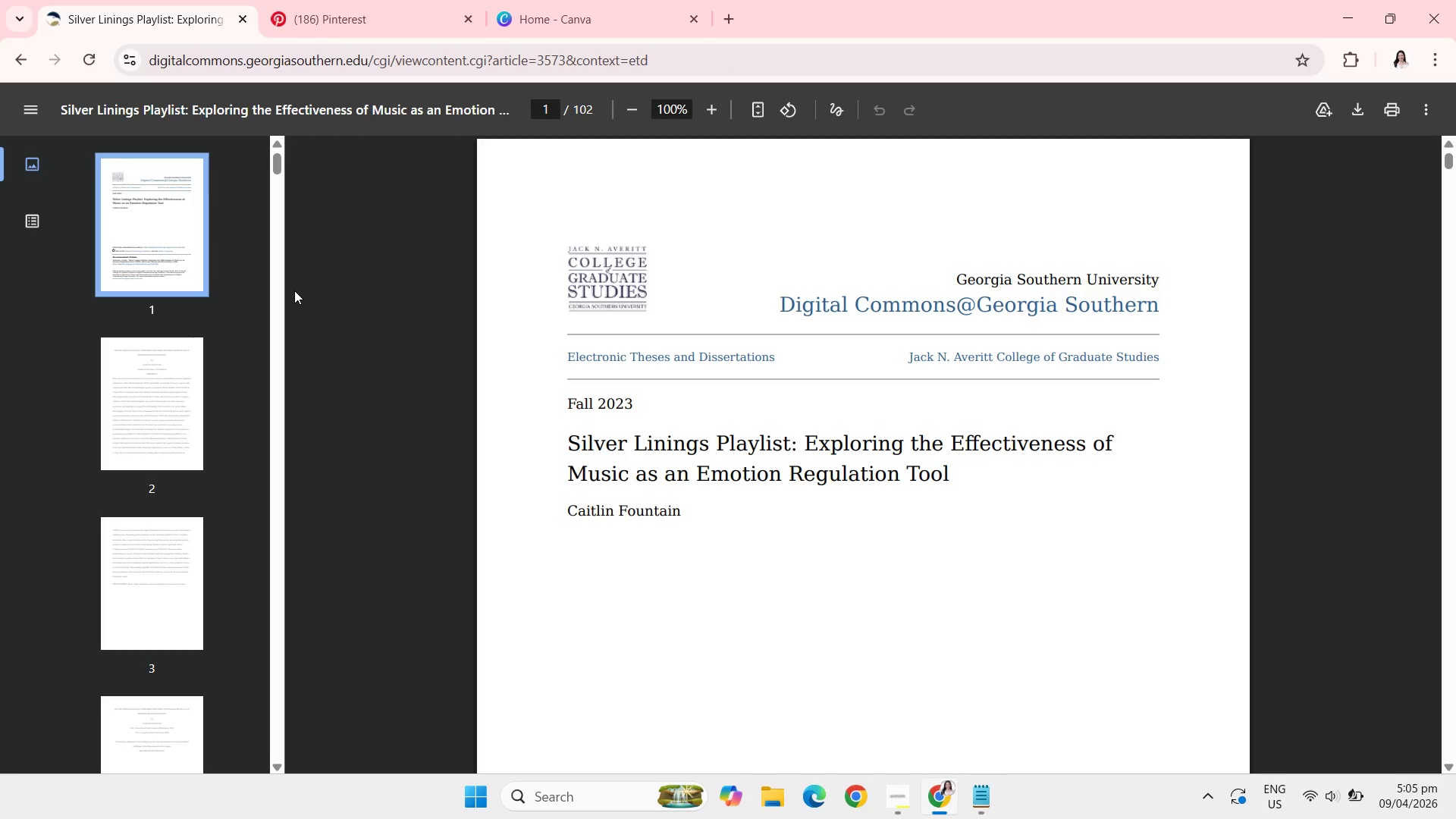 
wait(5.69)
 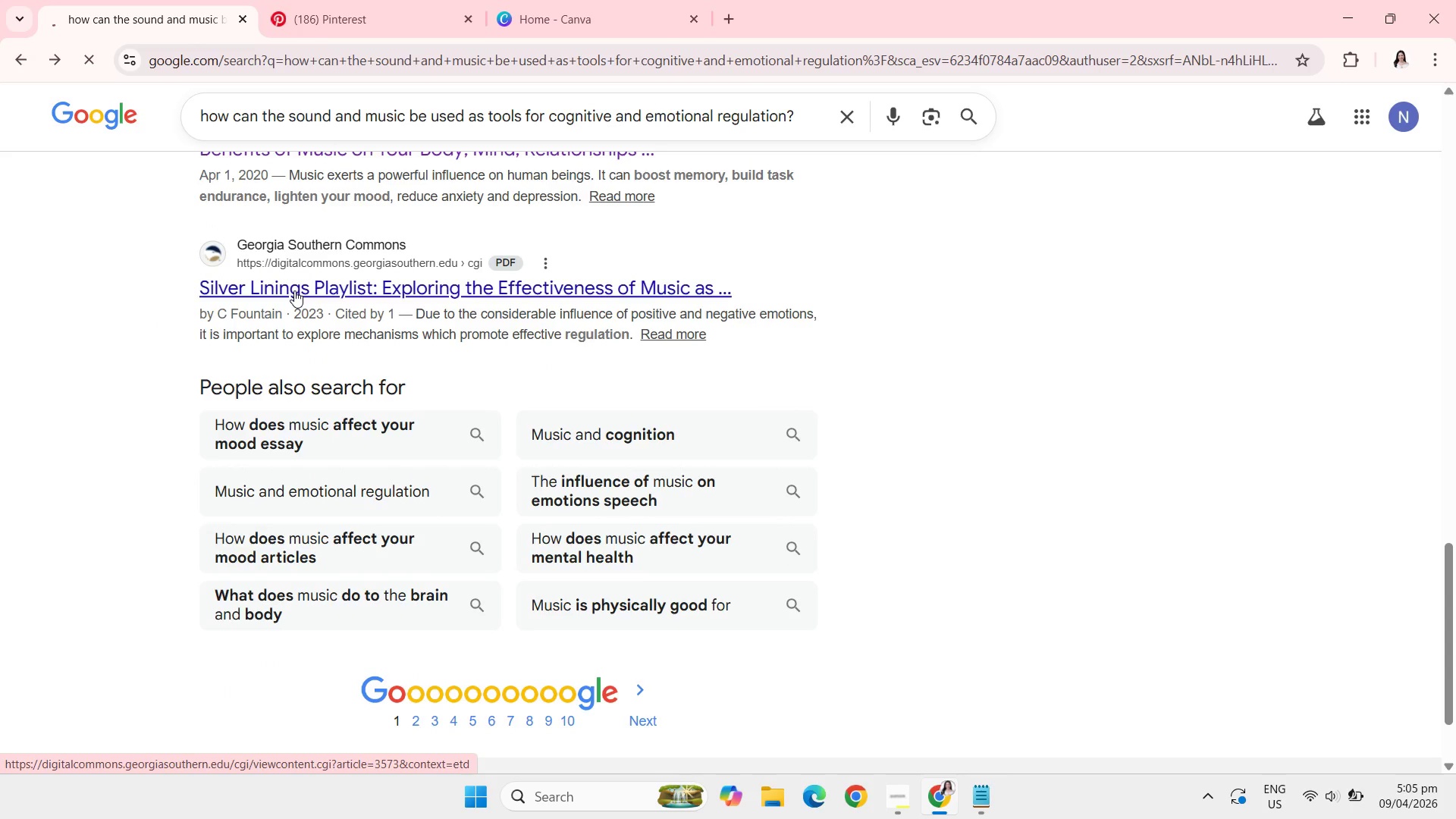 
scroll: coordinate [564, 364], scroll_direction: down, amount: 9.0
 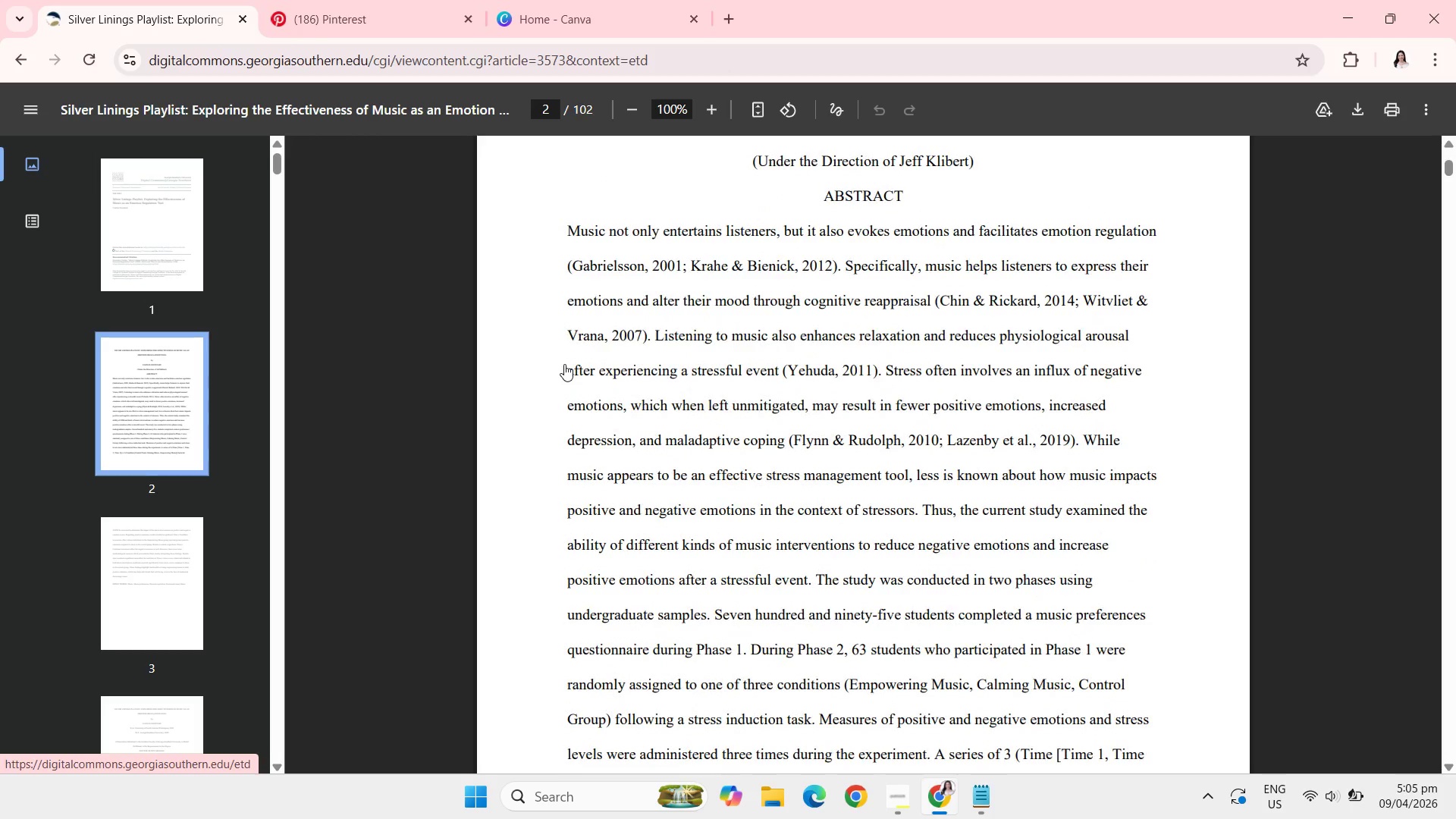 
wait(5.22)
 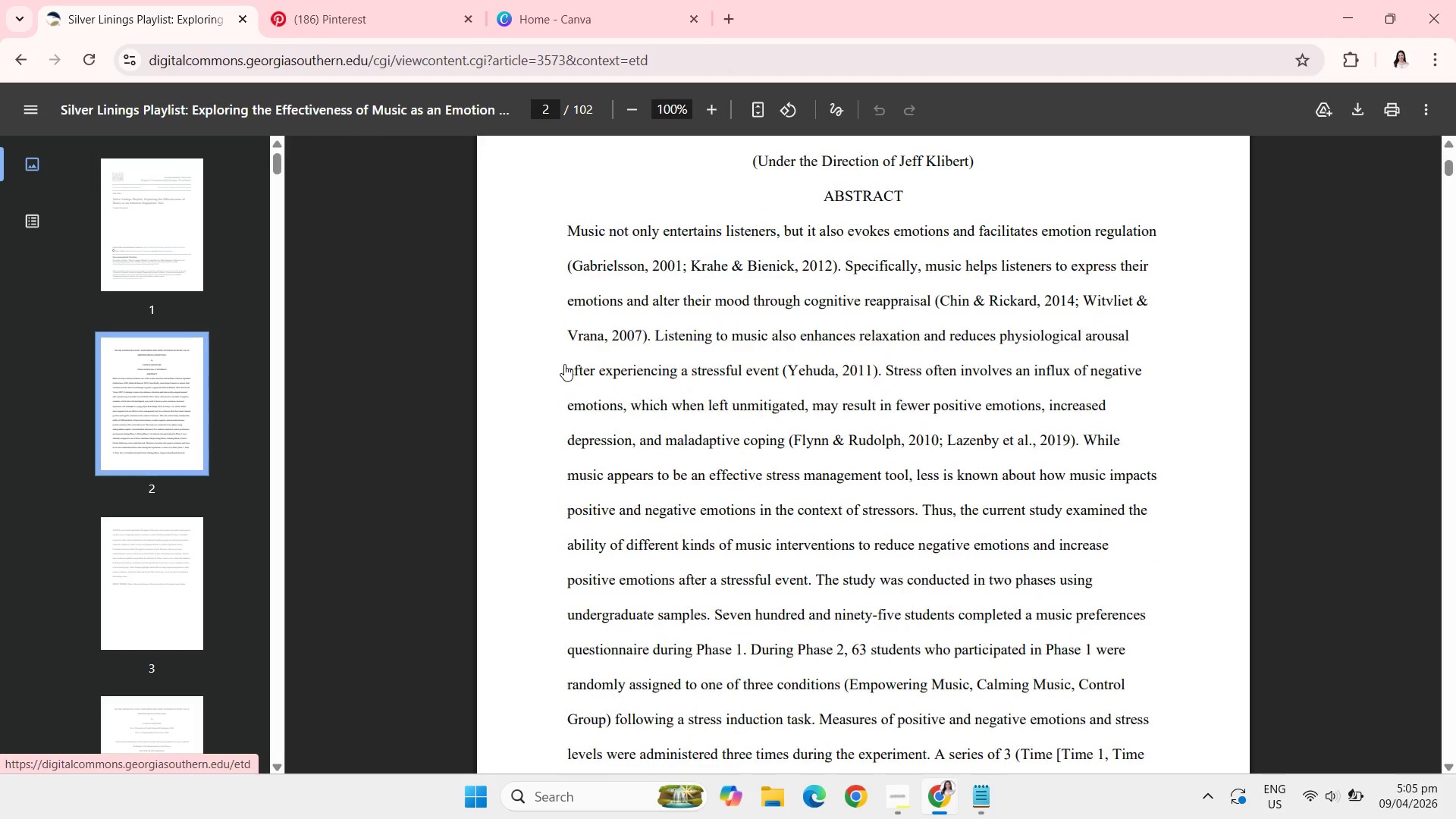 
scroll: coordinate [564, 364], scroll_direction: down, amount: 3.0
 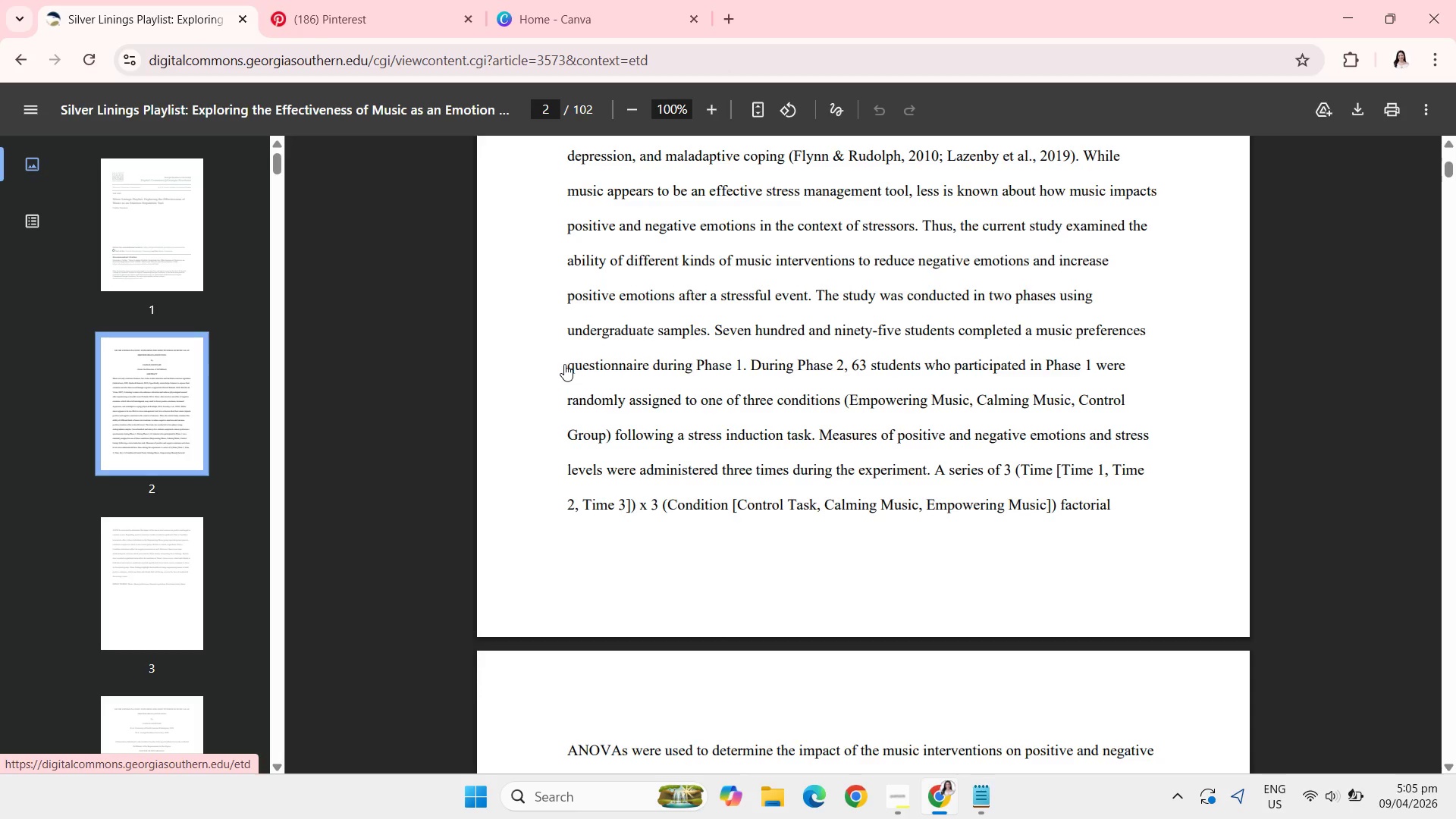 
wait(5.5)
 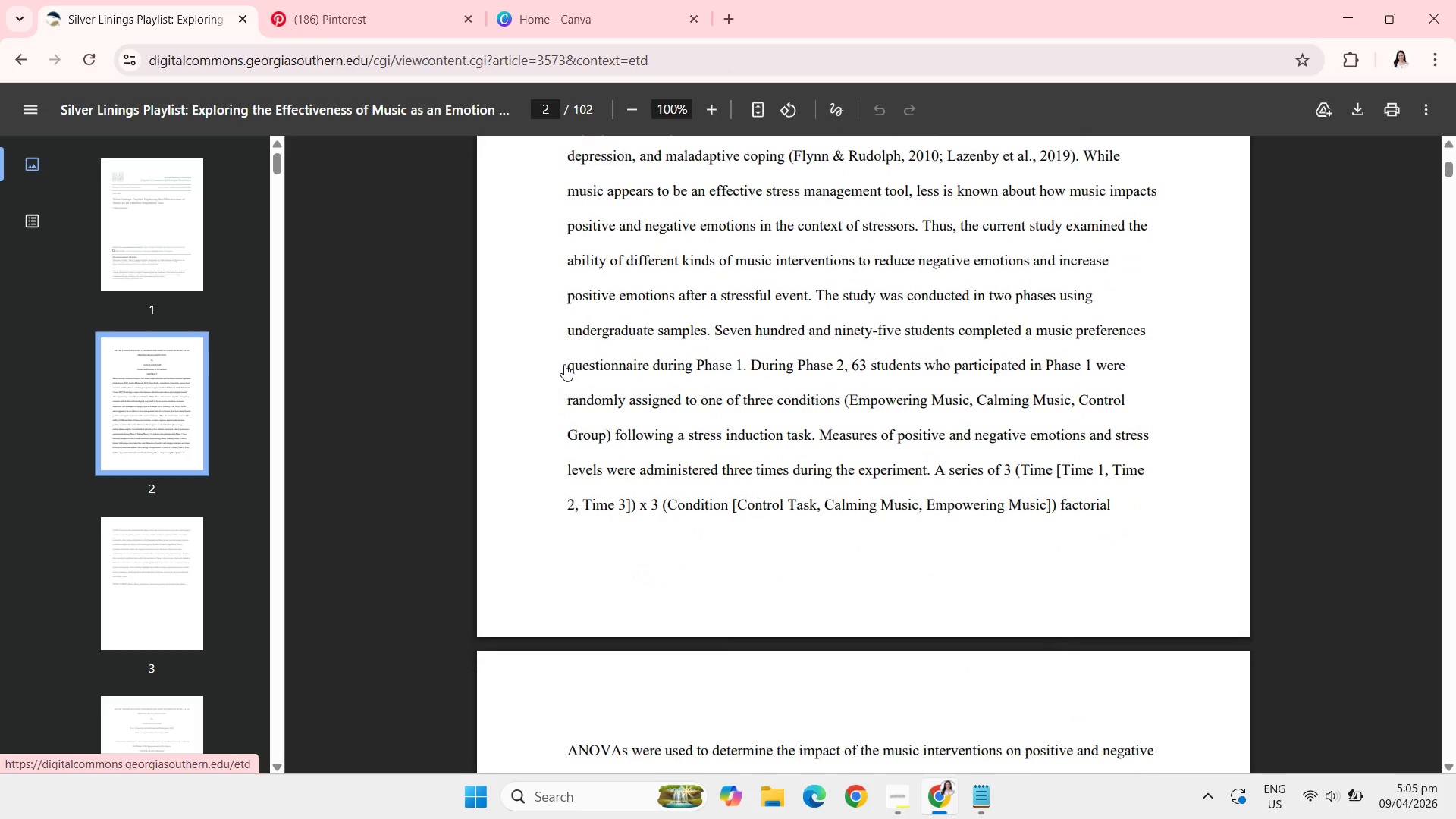 
scroll: coordinate [564, 364], scroll_direction: down, amount: 1.0
 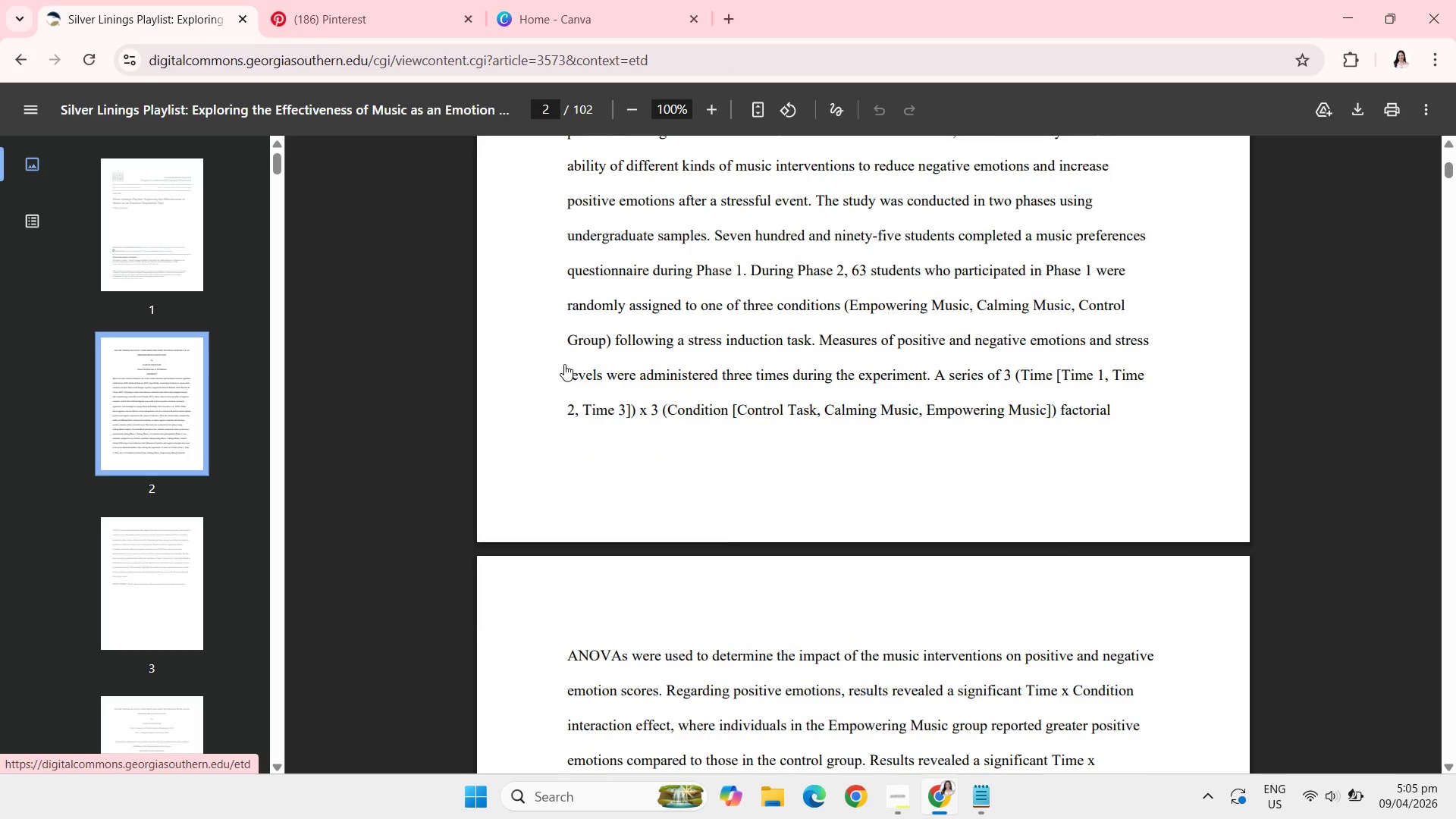 
wait(6.68)
 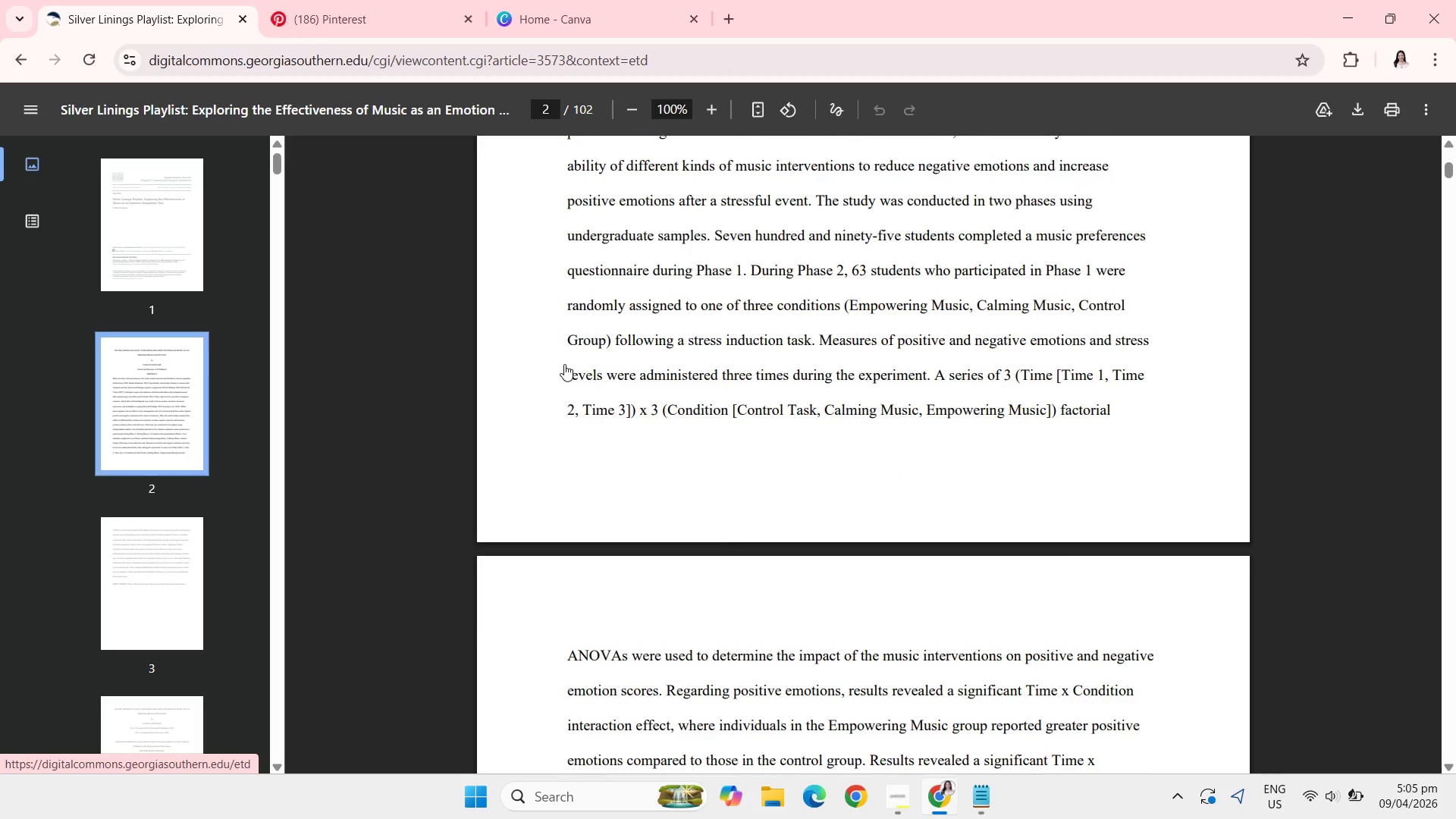 
scroll: coordinate [564, 364], scroll_direction: down, amount: 68.0
 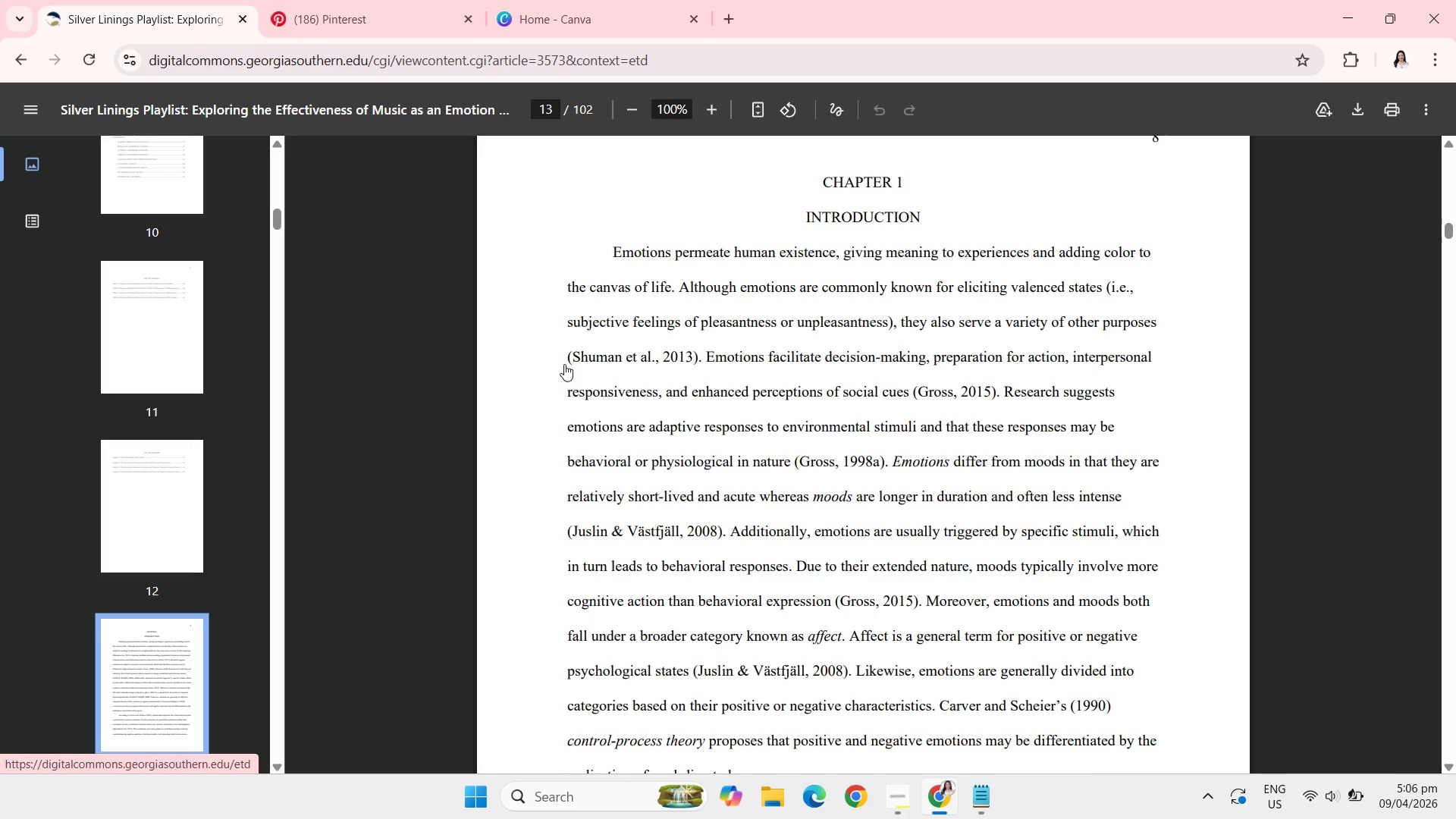 
wait(11.75)
 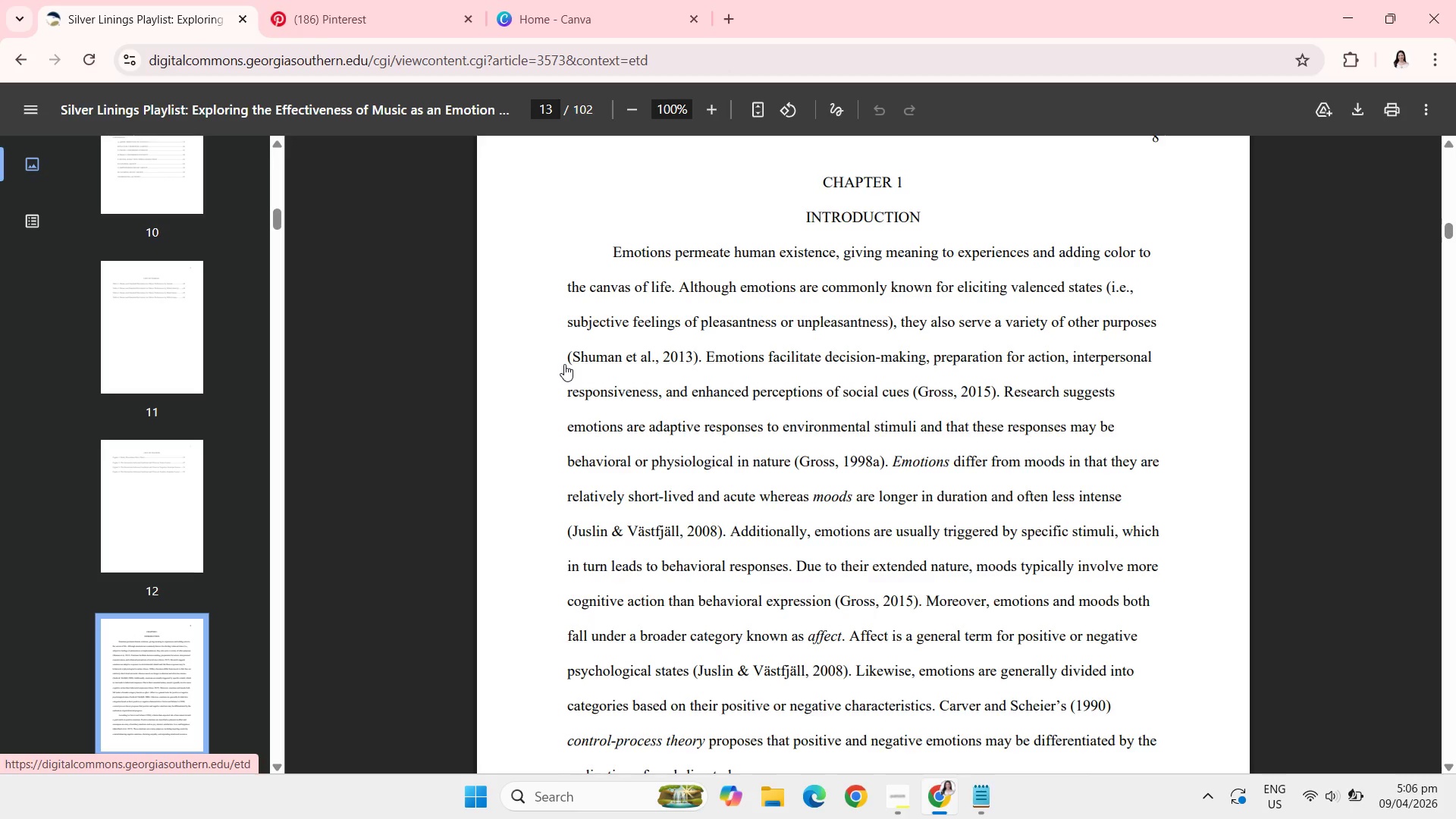 
scroll: coordinate [564, 364], scroll_direction: none, amount: 0.0
 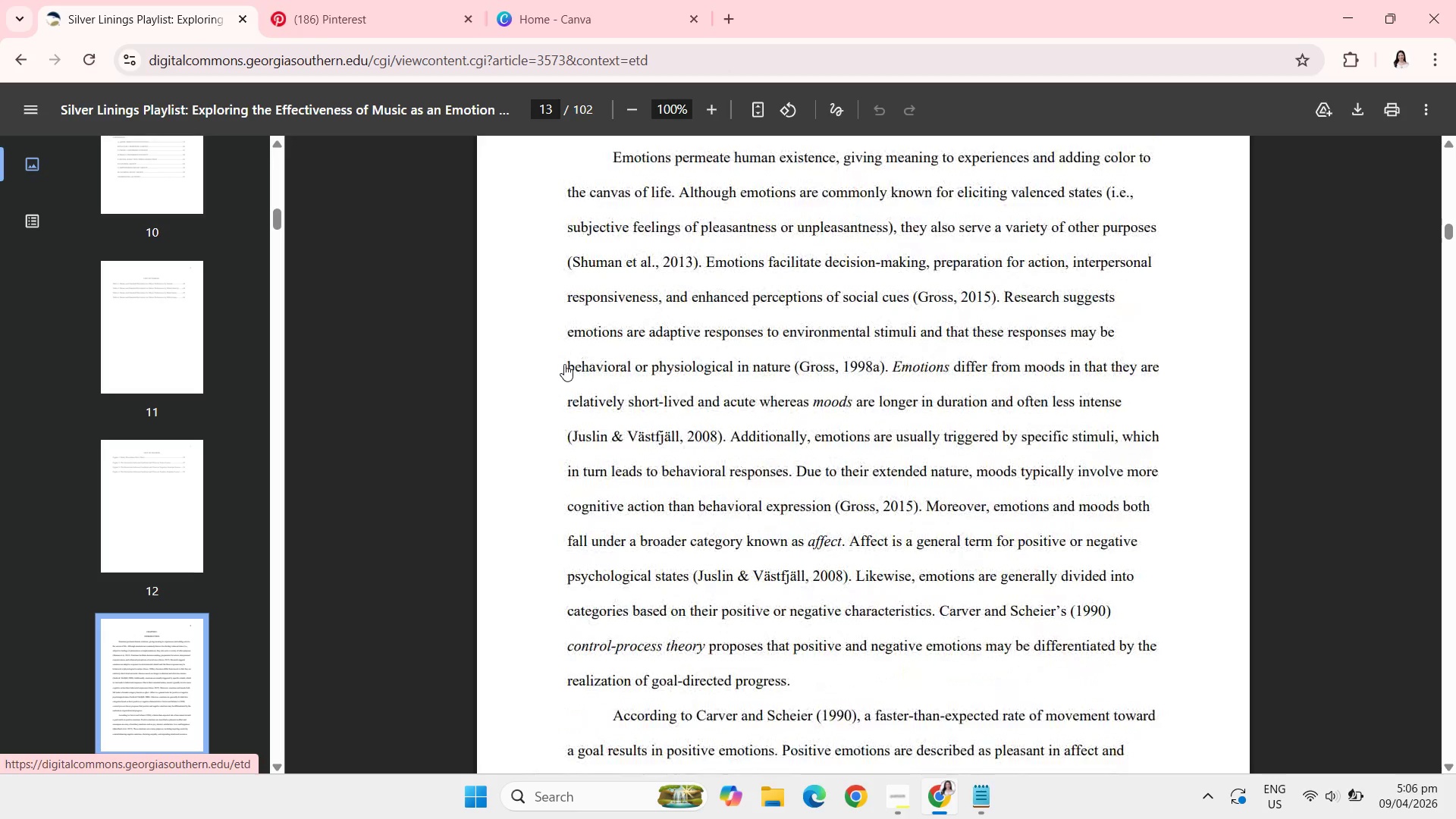 
scroll: coordinate [564, 364], scroll_direction: down, amount: 5.0
 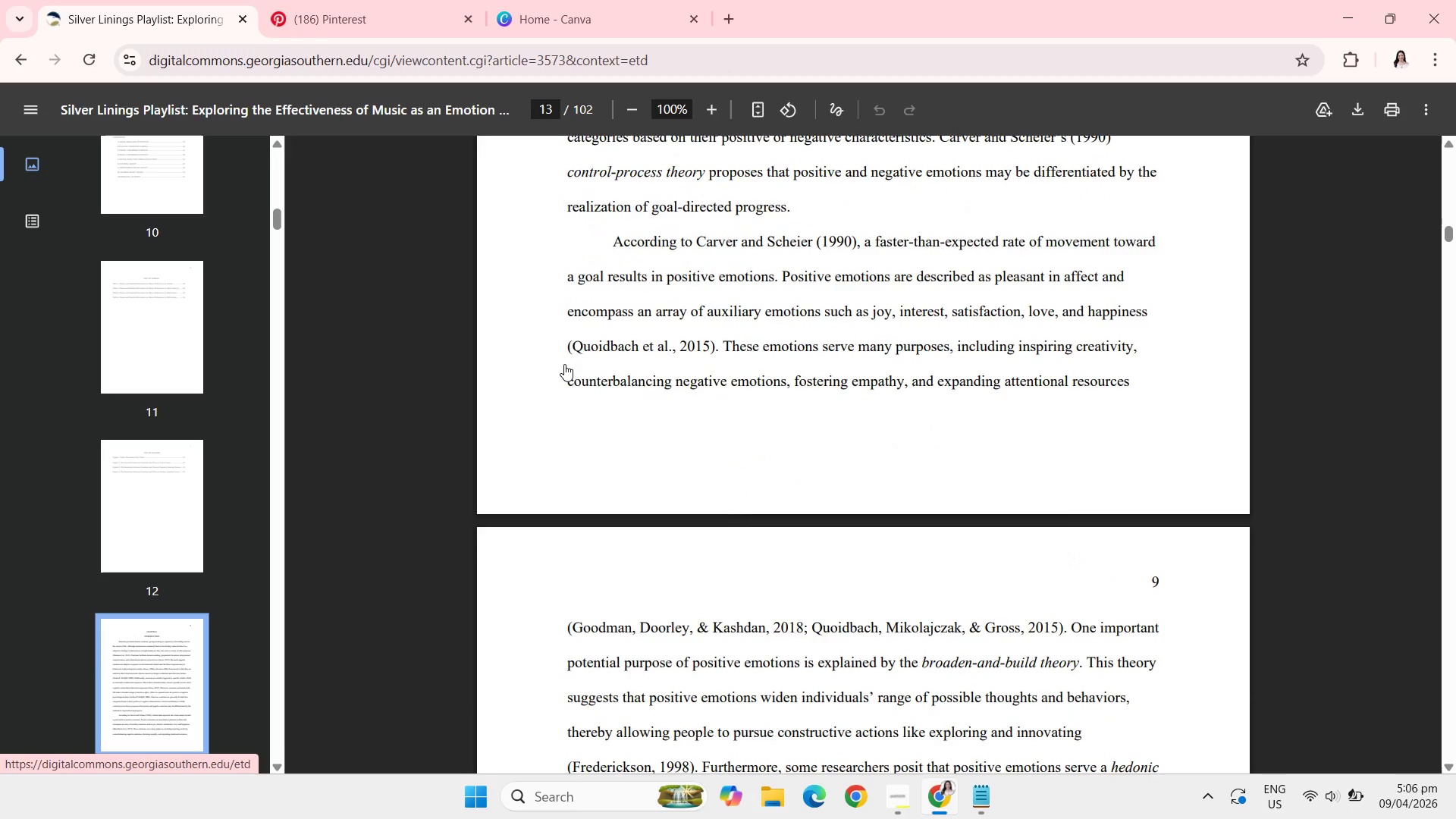 
scroll: coordinate [564, 364], scroll_direction: down, amount: 5.0
 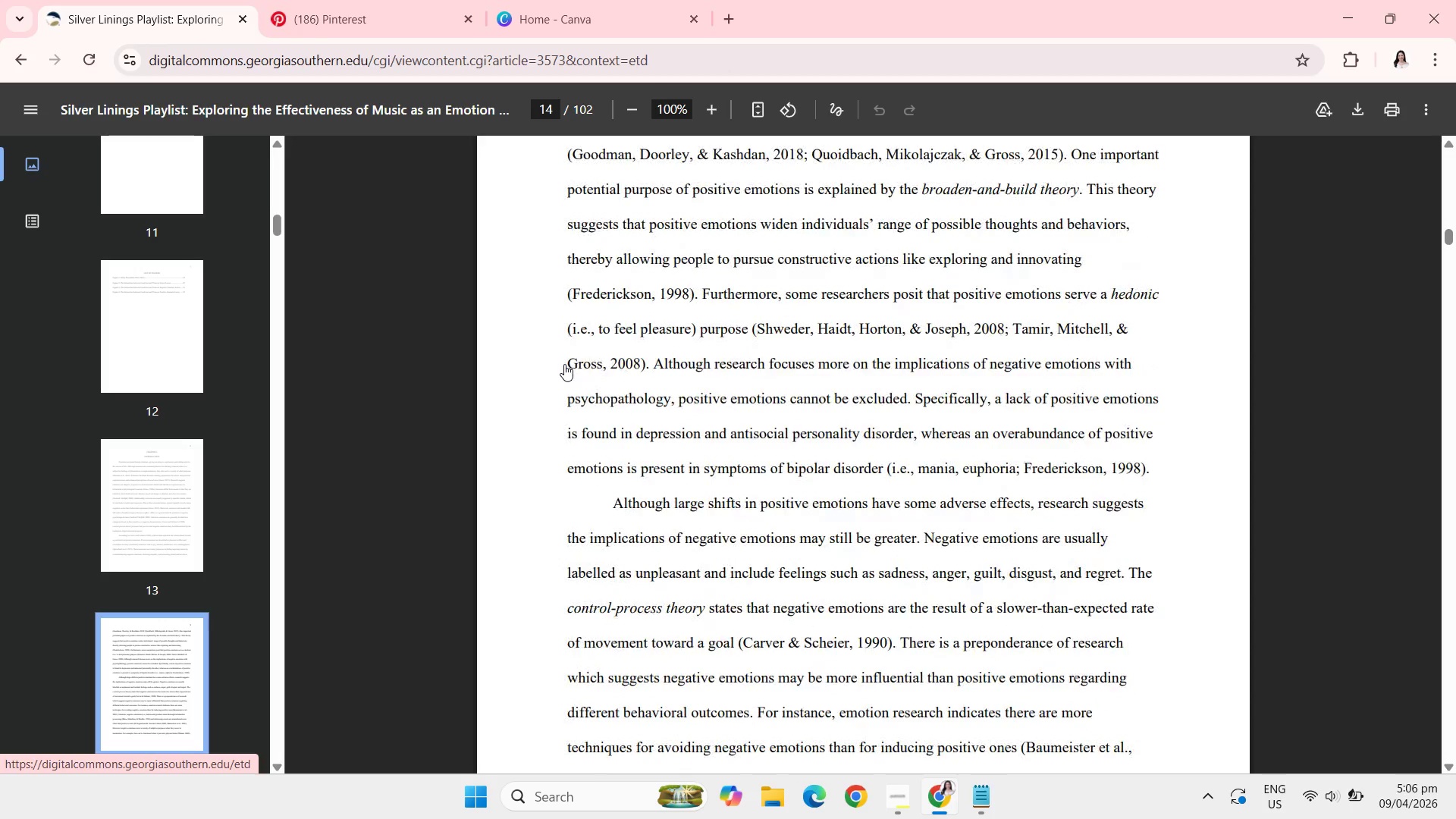 
scroll: coordinate [564, 364], scroll_direction: down, amount: 6.0
 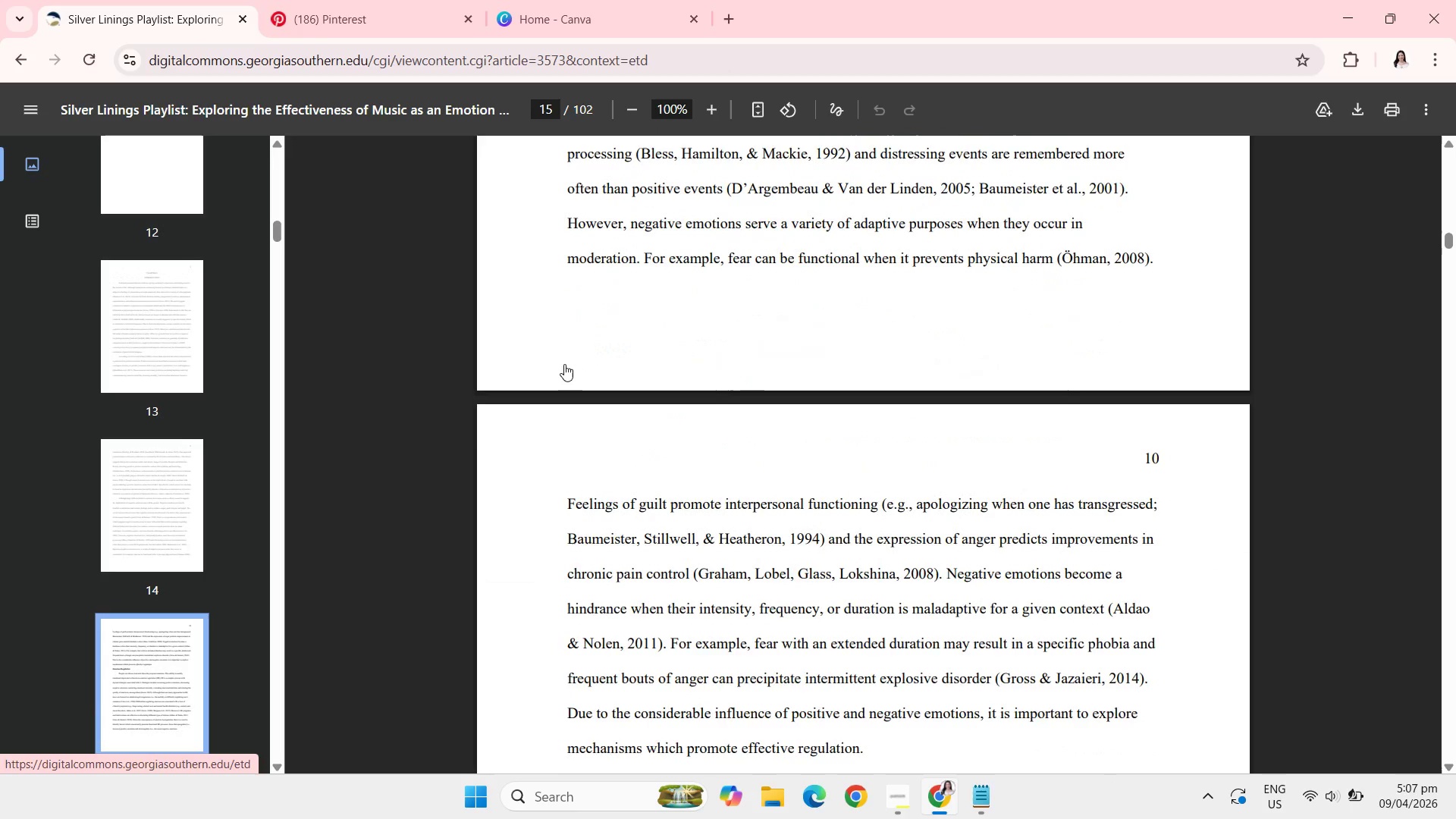 
scroll: coordinate [564, 364], scroll_direction: down, amount: 3.0
 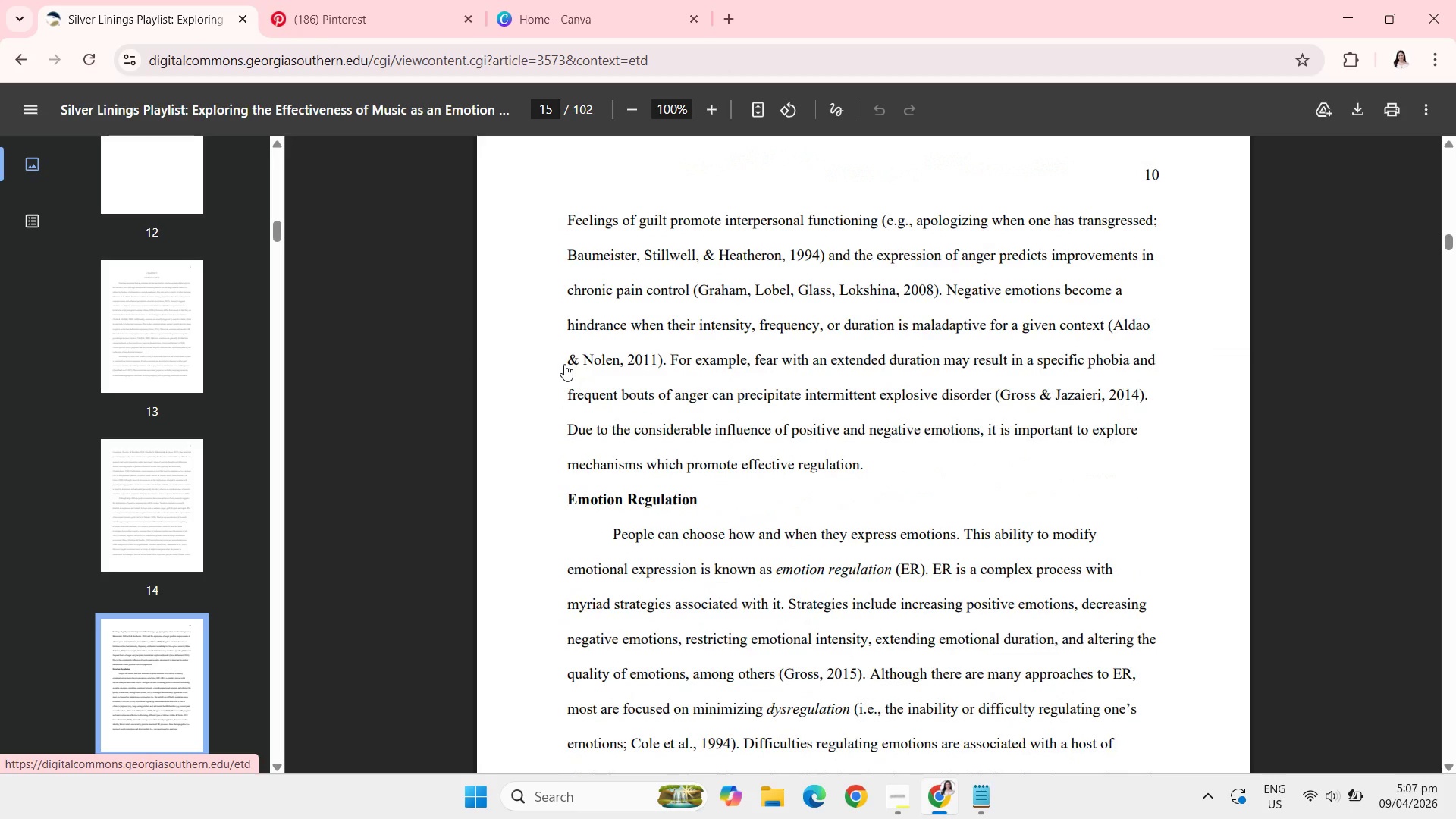 
wait(5.94)
 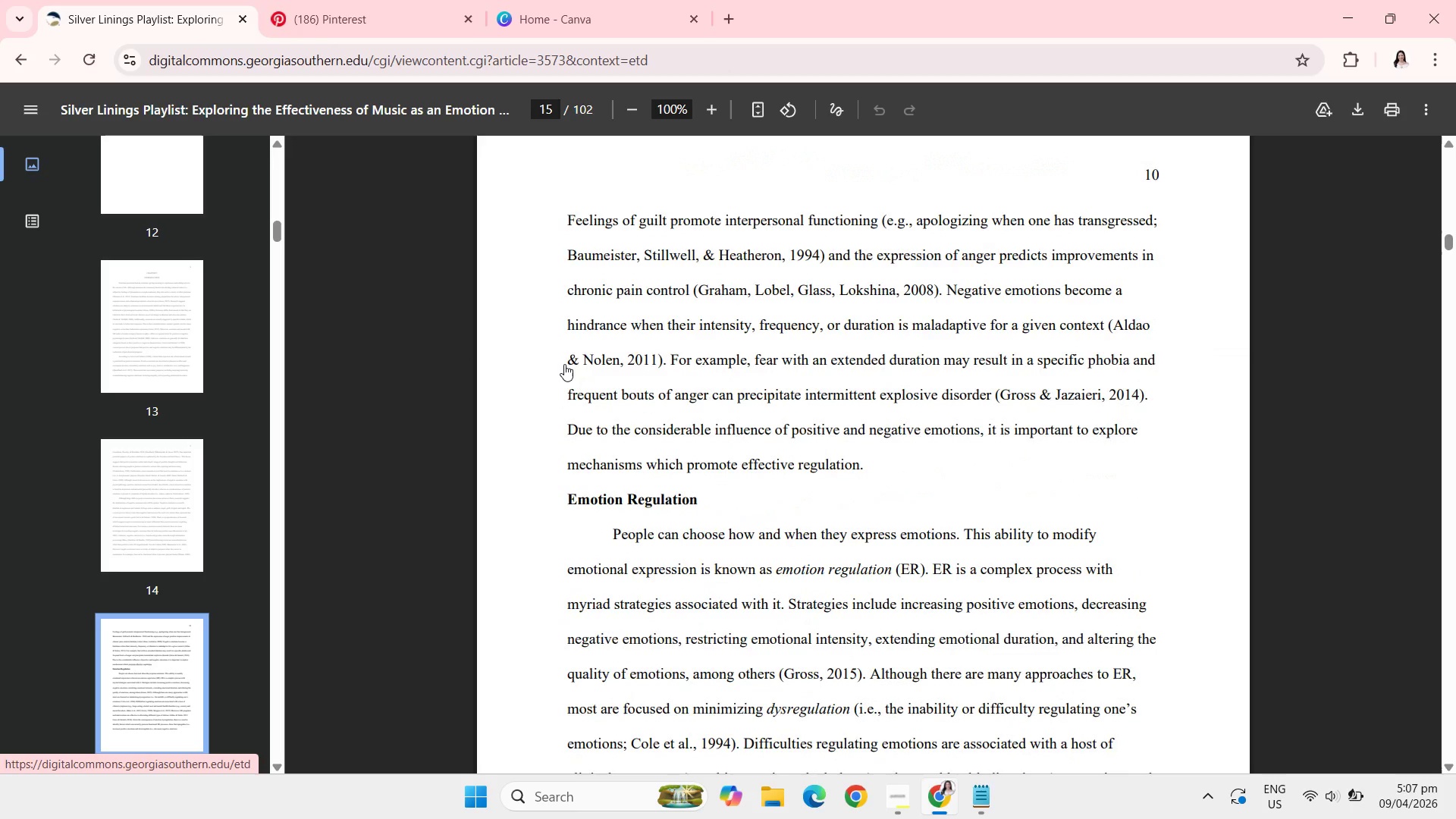 
scroll: coordinate [564, 364], scroll_direction: down, amount: 8.0
 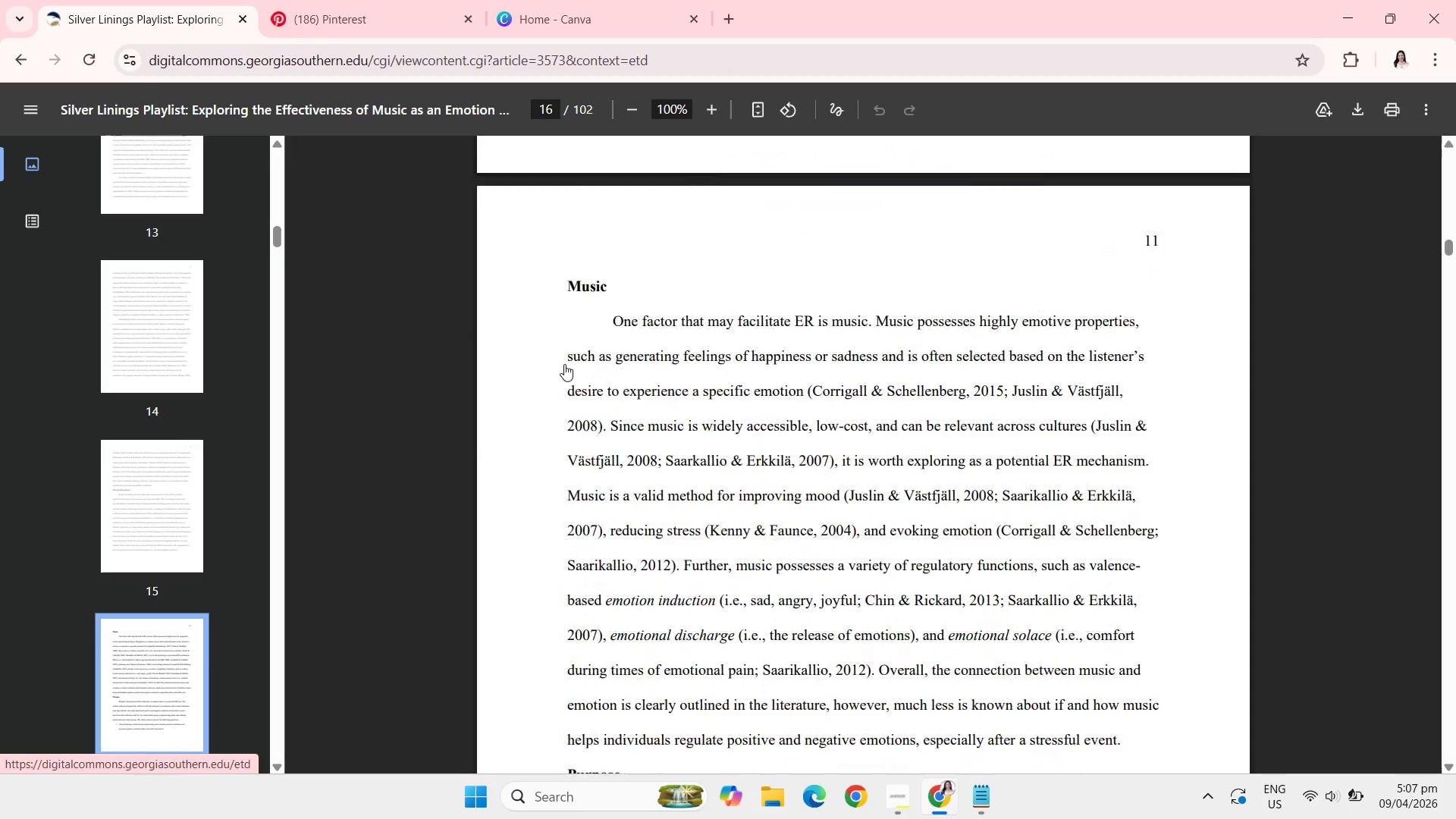 
scroll: coordinate [564, 364], scroll_direction: down, amount: 3.0
 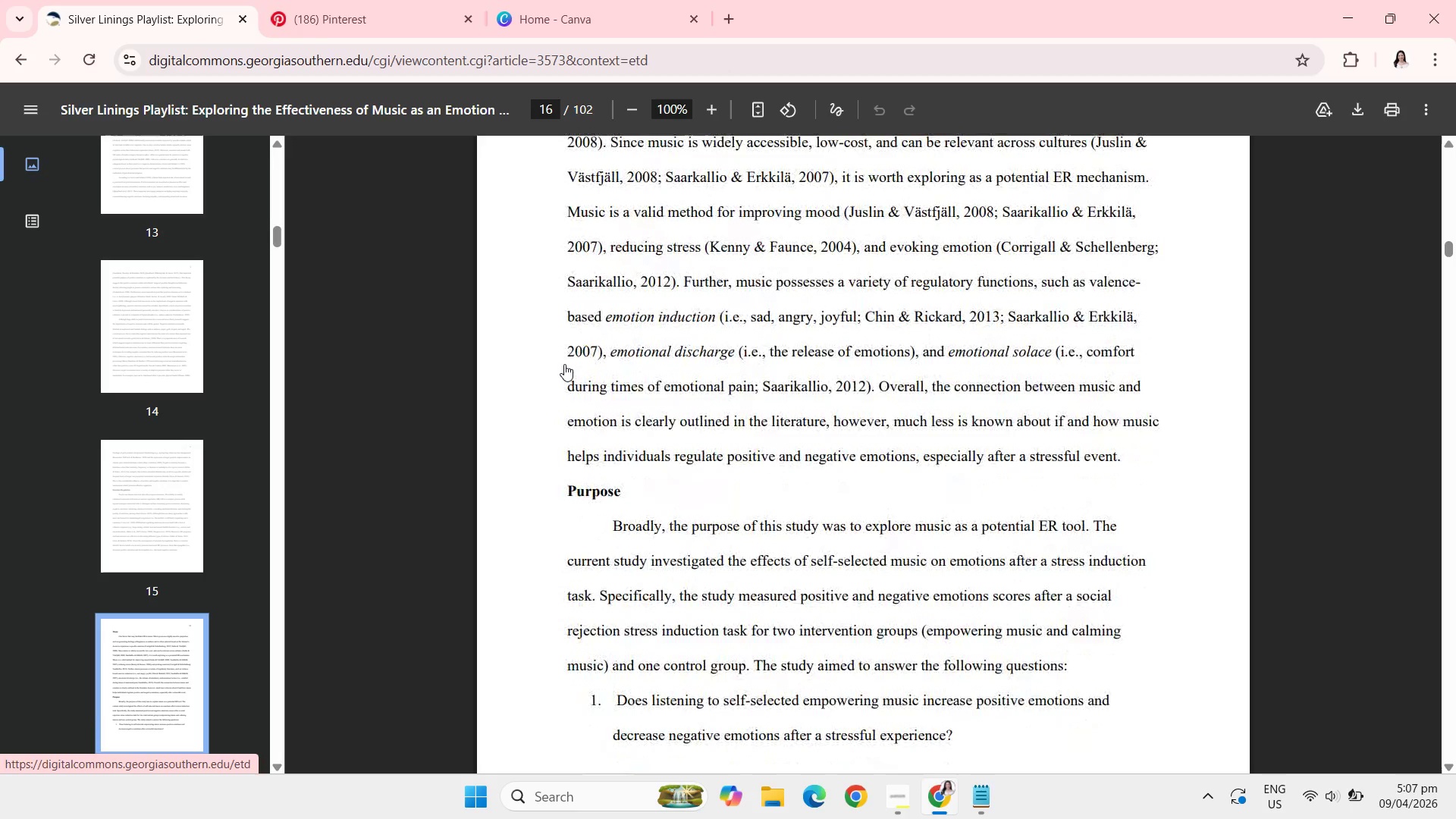 
wait(7.16)
 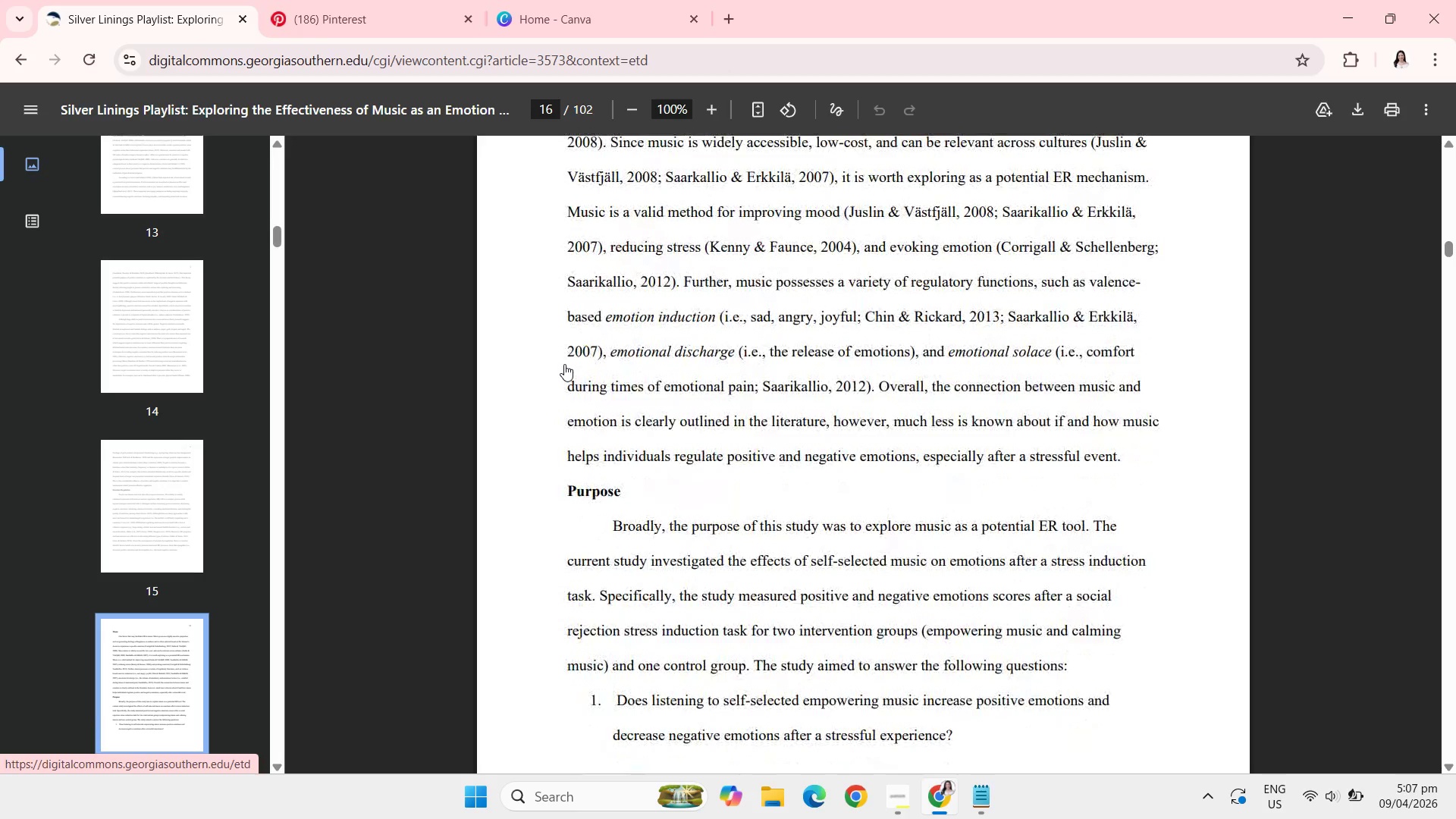 
scroll: coordinate [564, 364], scroll_direction: down, amount: 1.0